 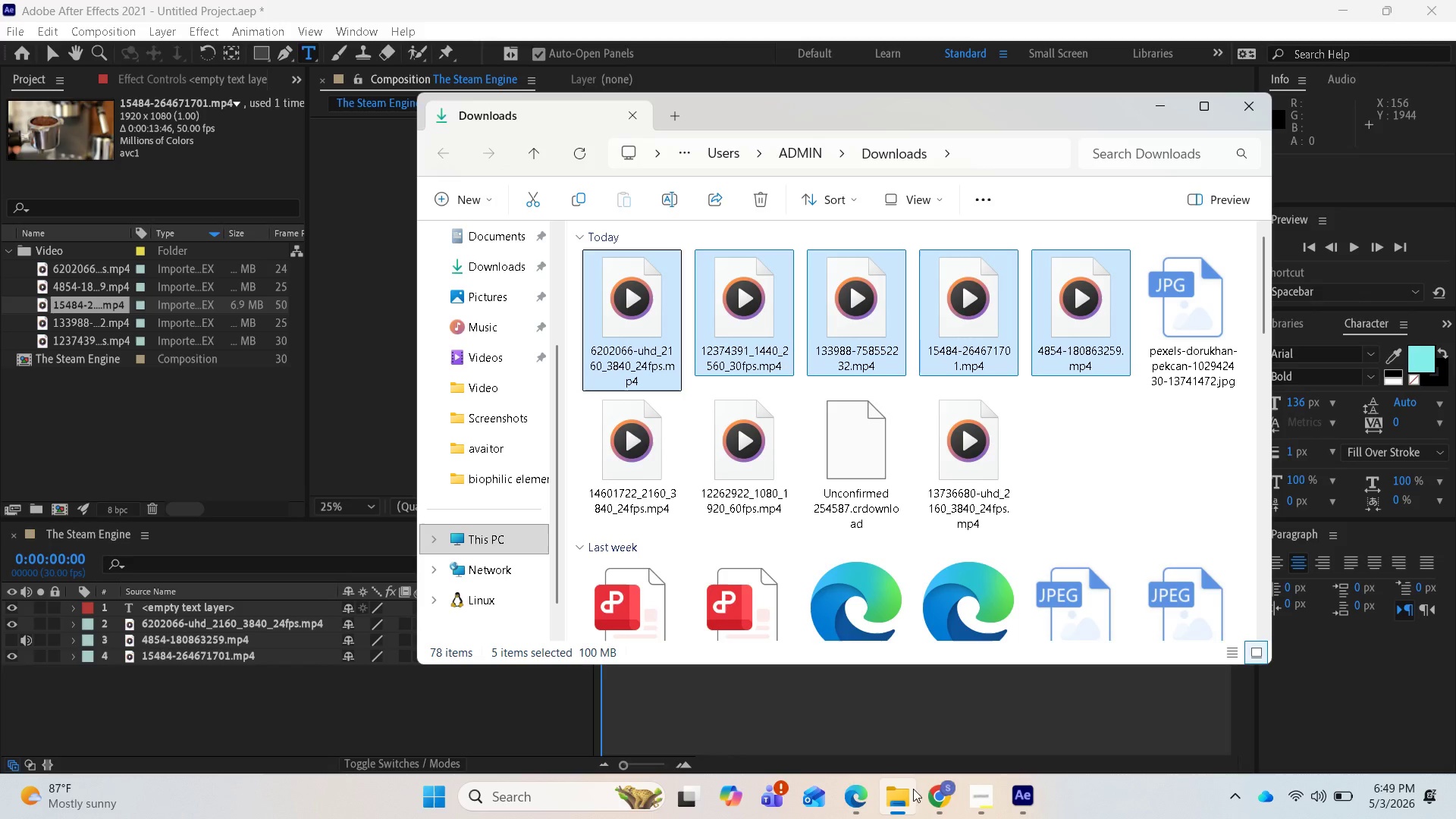 
scroll: coordinate [865, 455], scroll_direction: up, amount: 3.0
 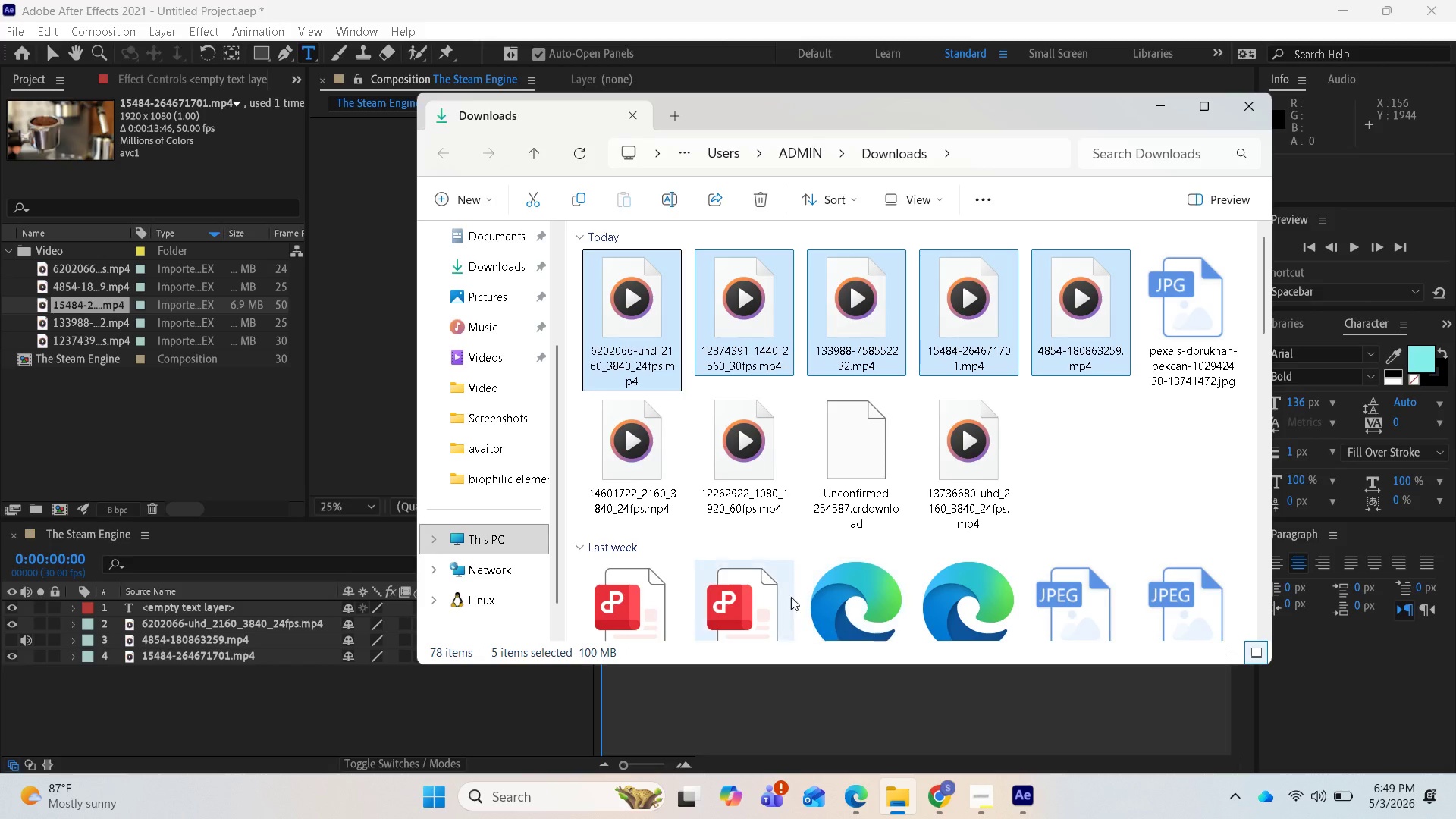 
left_click([647, 477])
 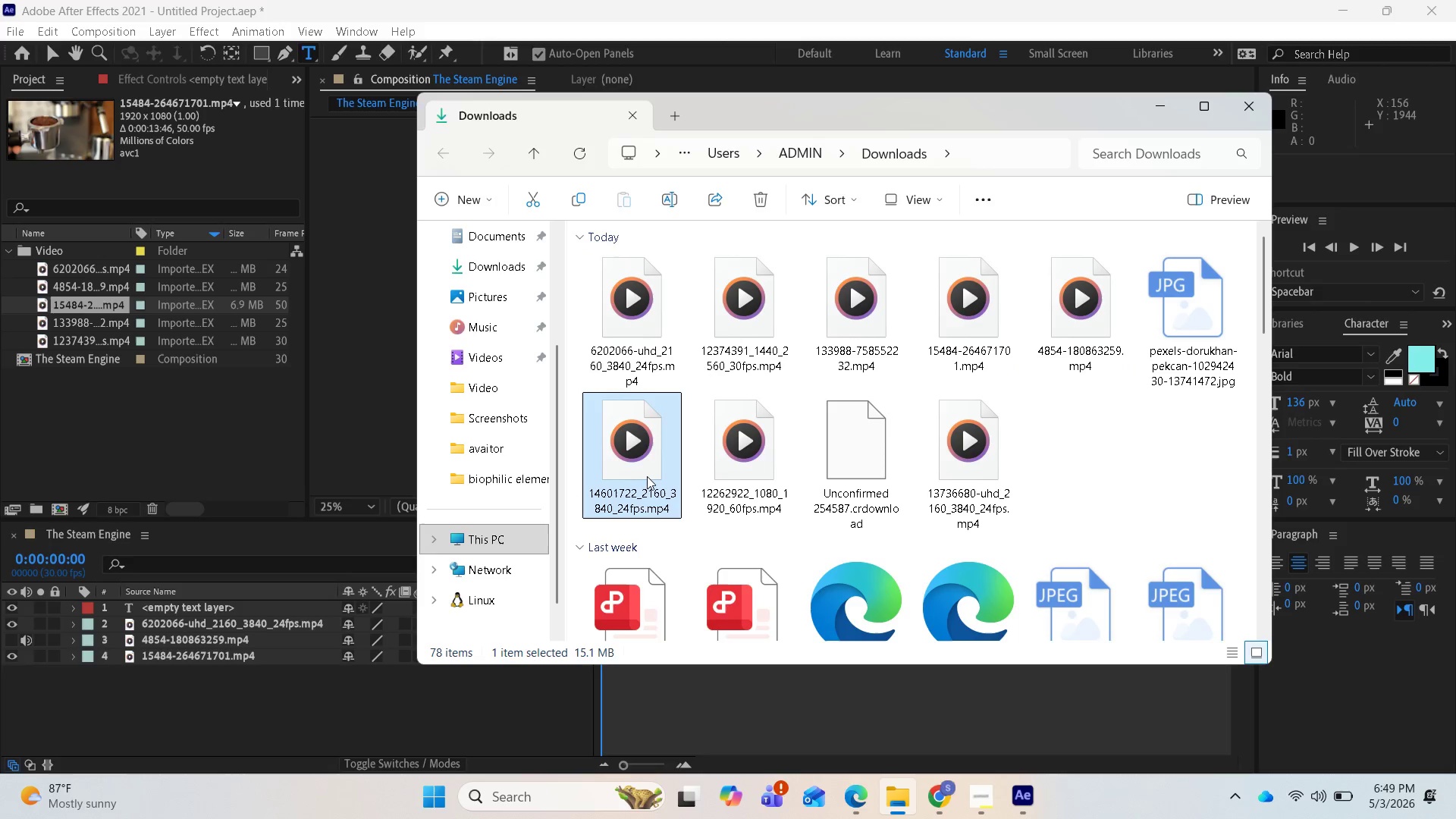 
mouse_move([667, 470])
 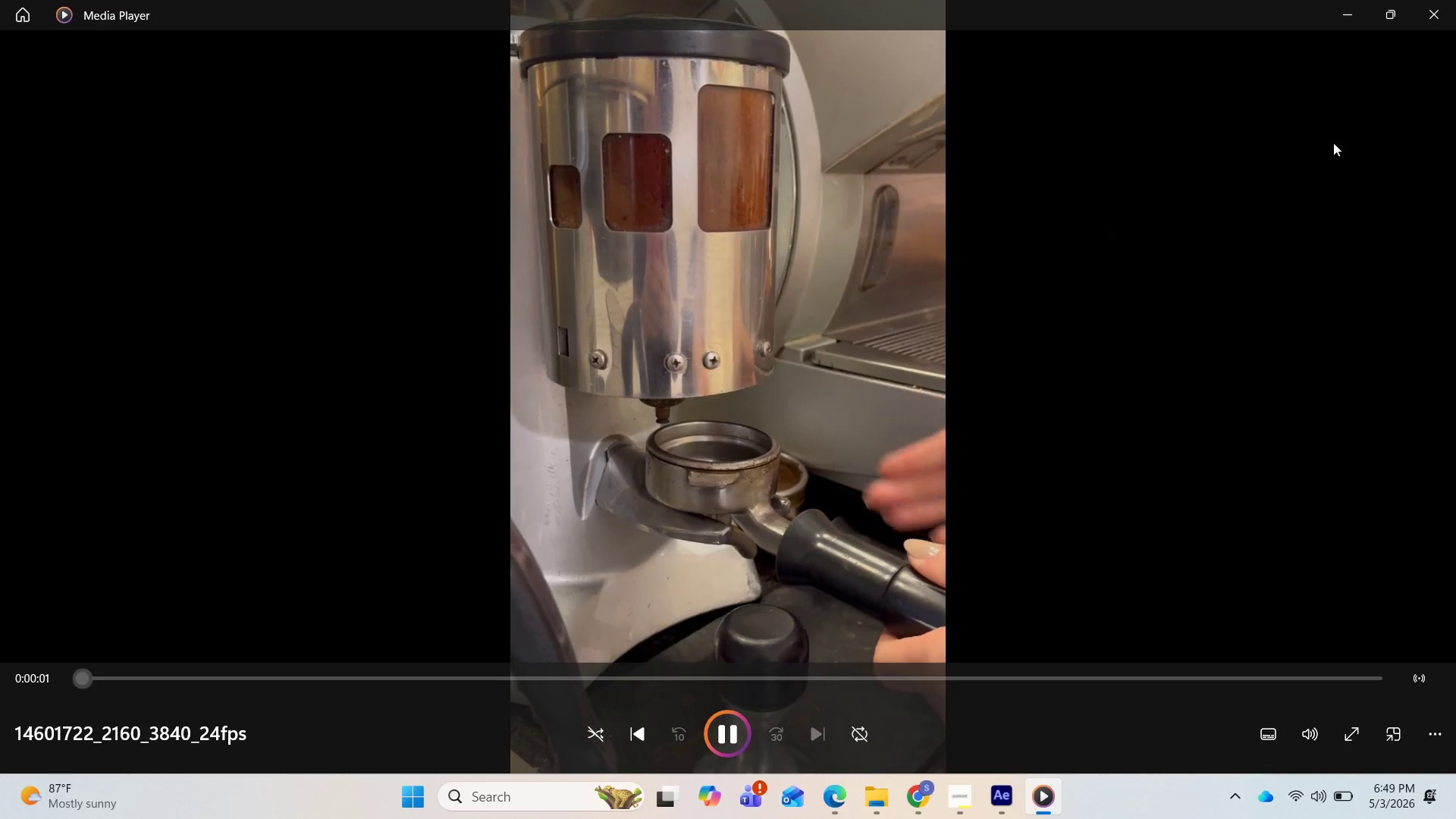 
wait(6.95)
 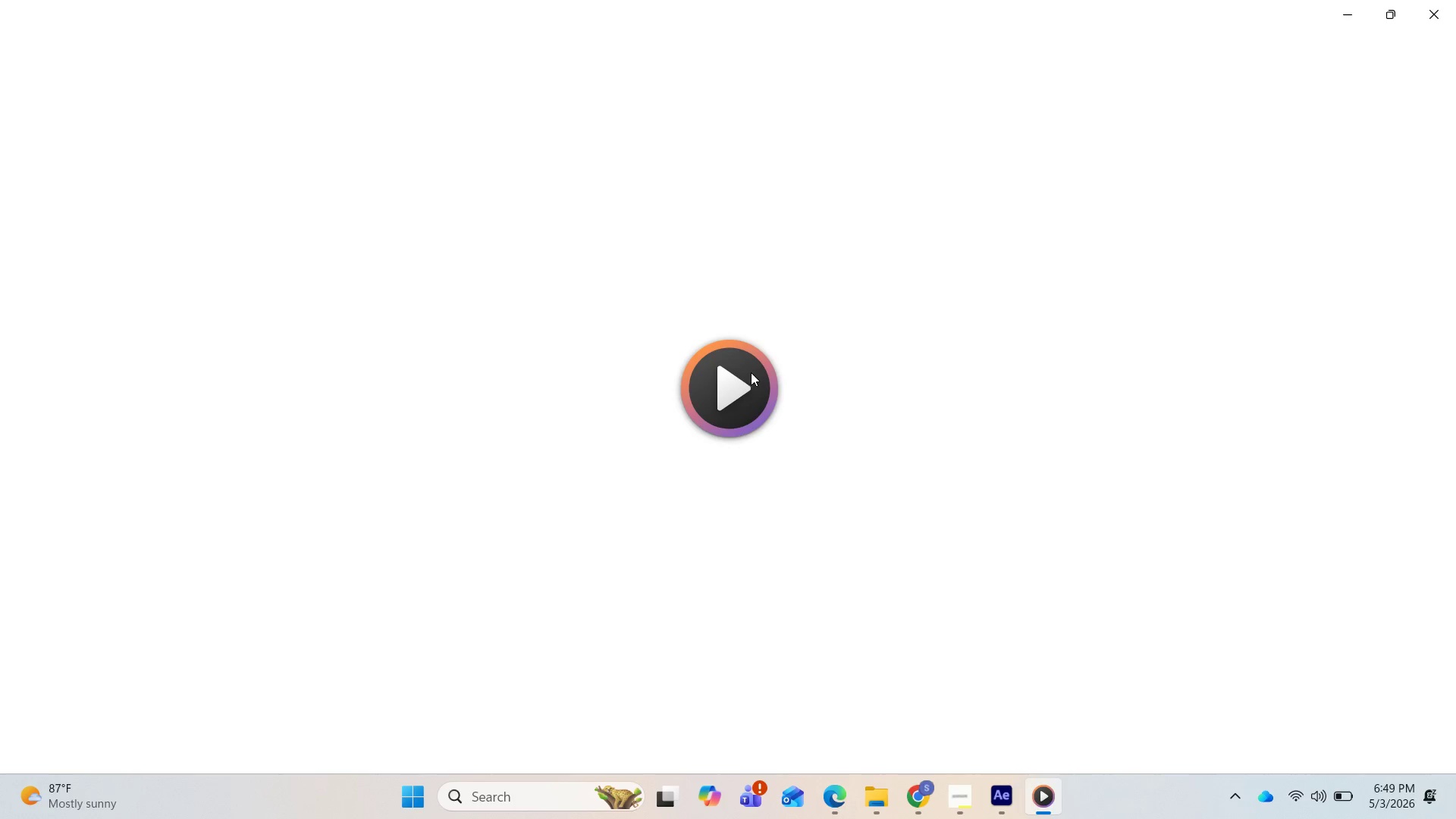 
left_click([1441, 14])
 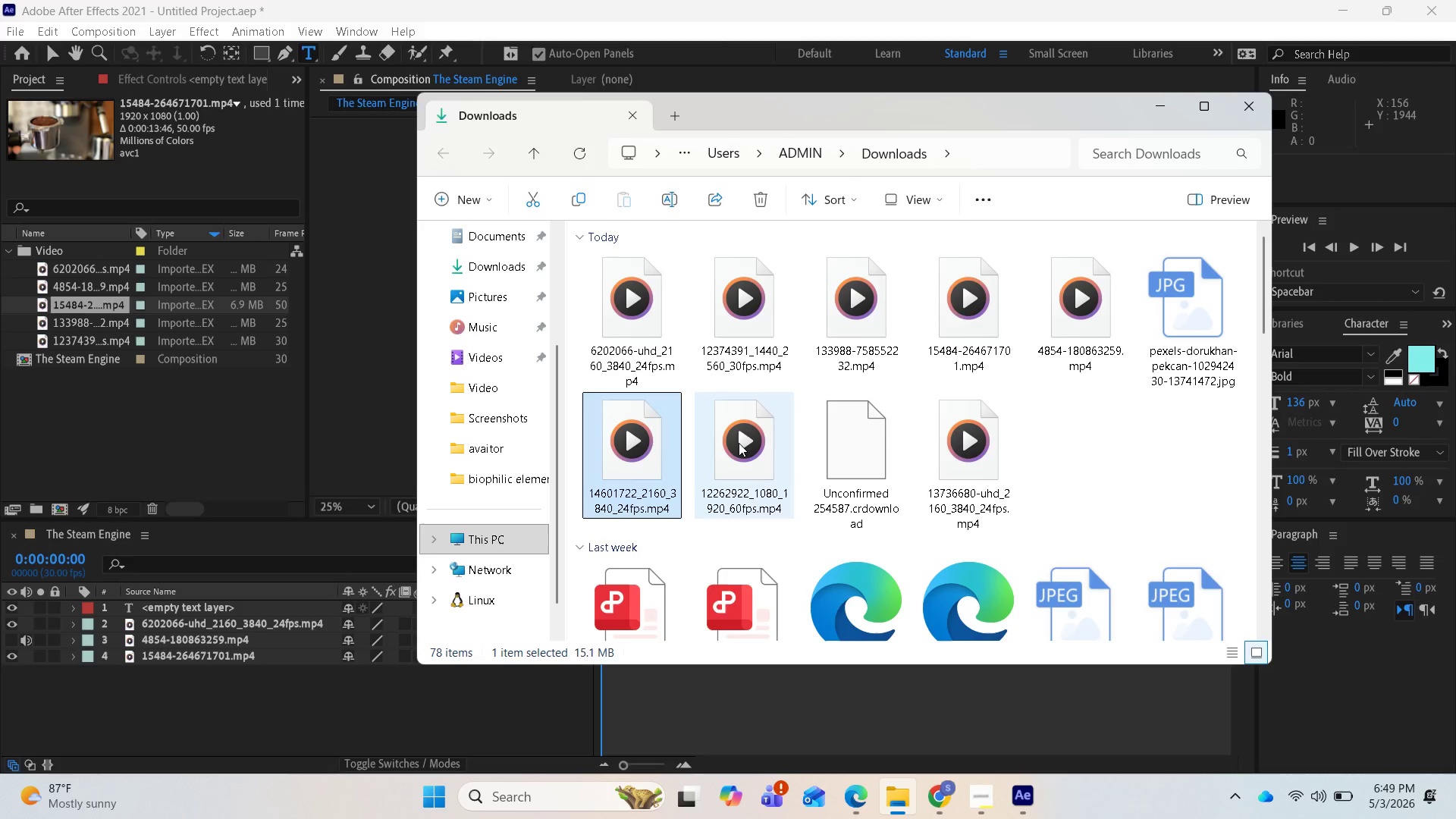 
double_click([736, 446])
 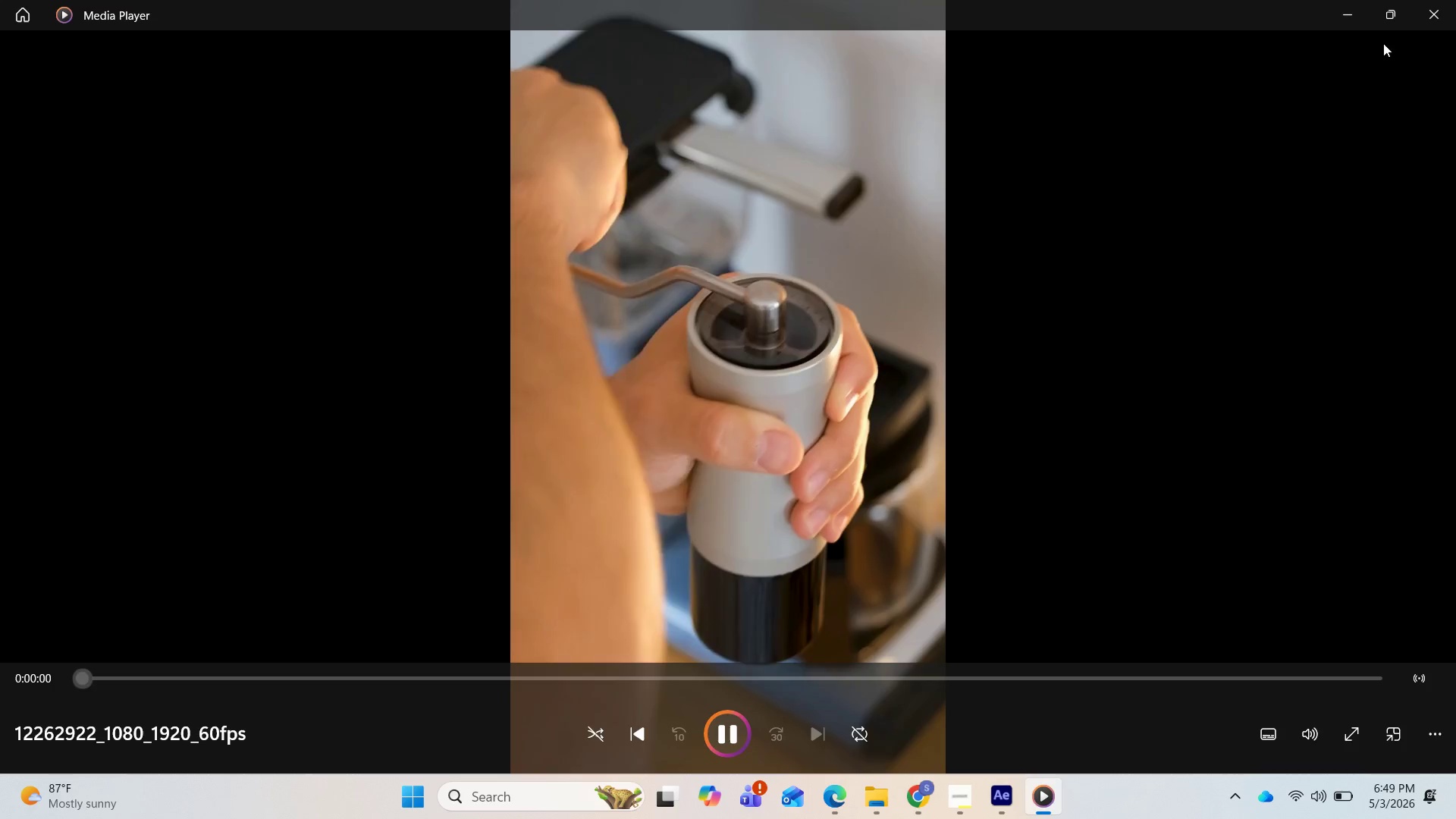 
left_click([1432, 14])
 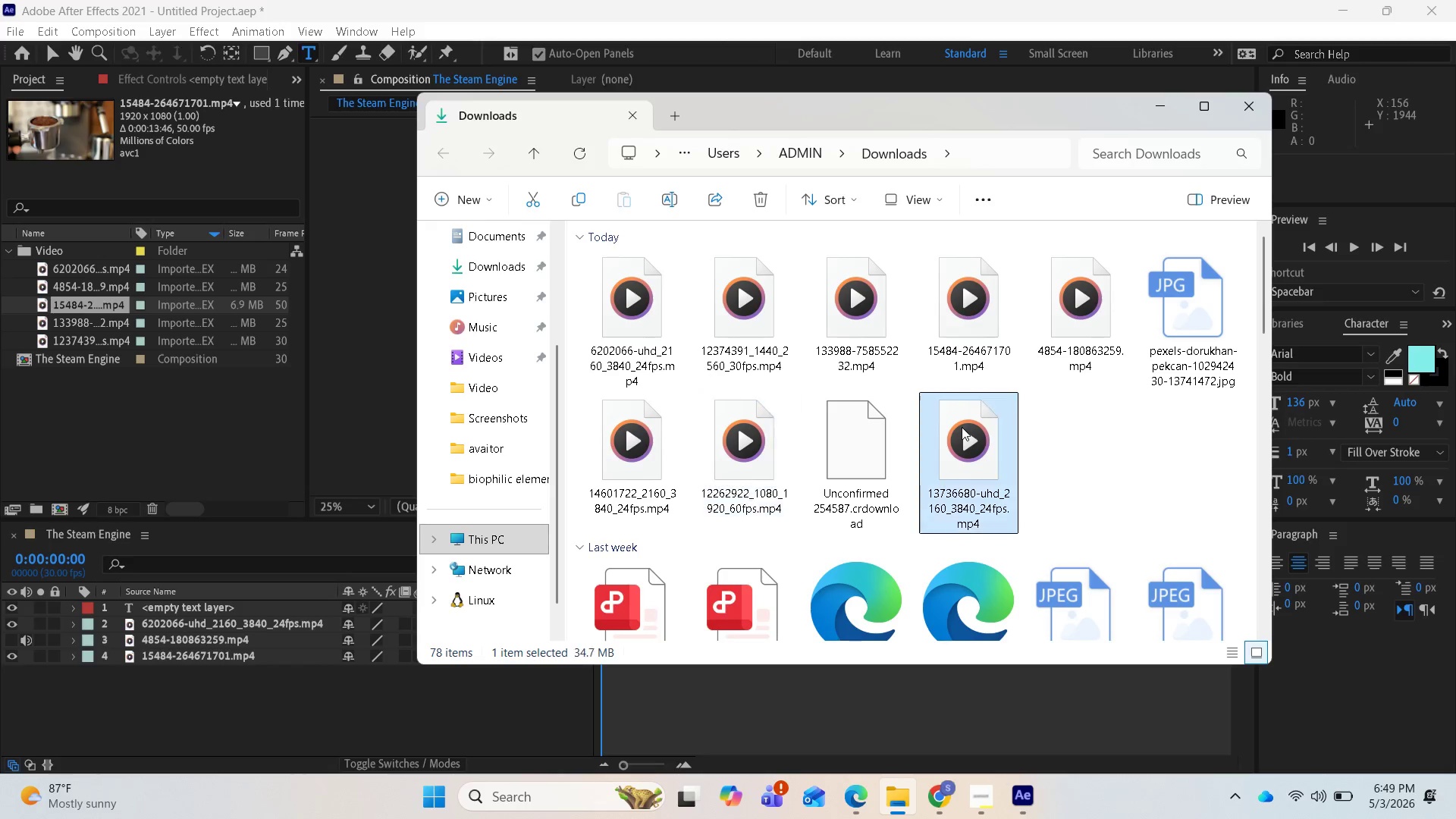 
double_click([962, 427])
 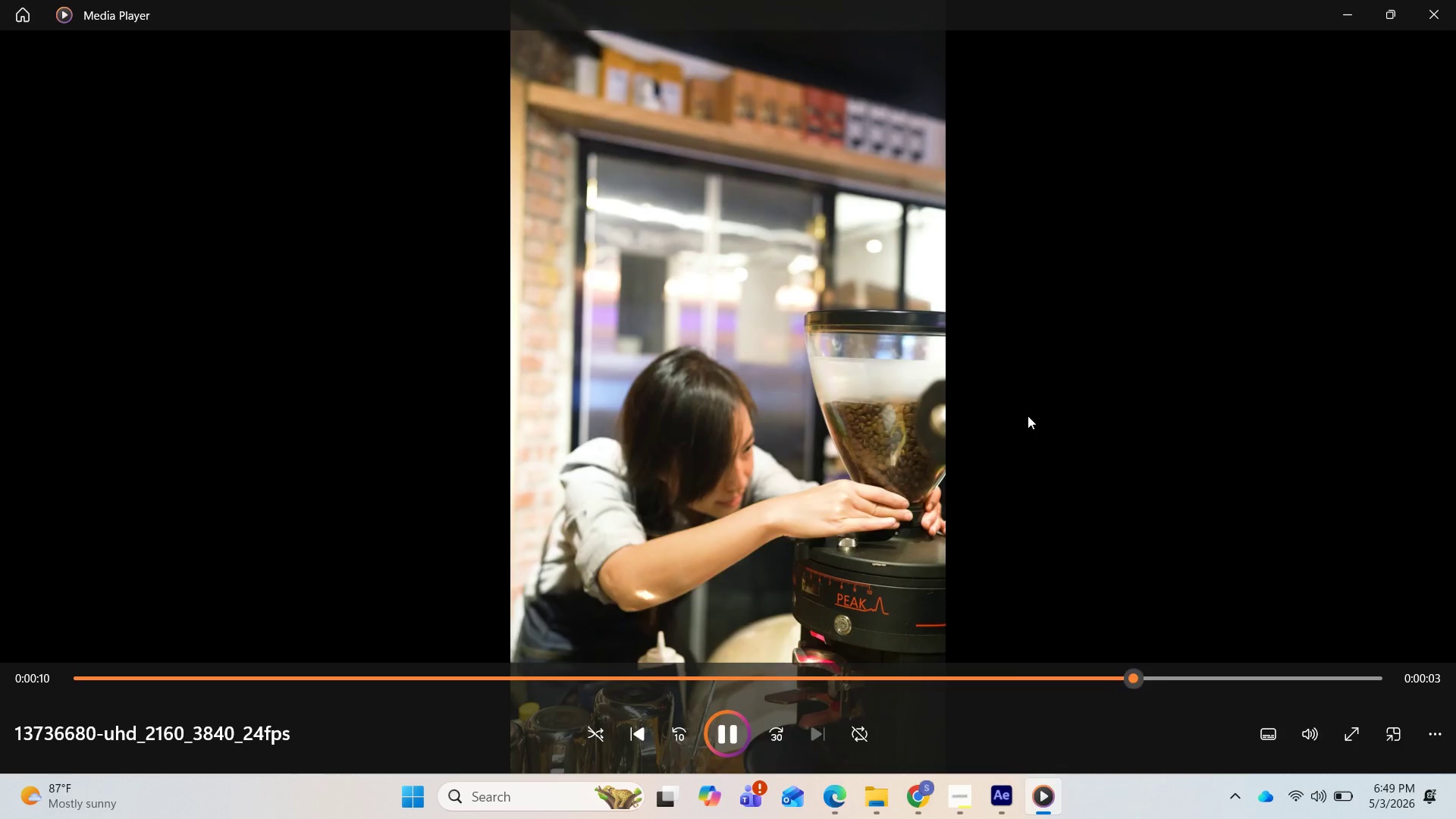 
wait(19.09)
 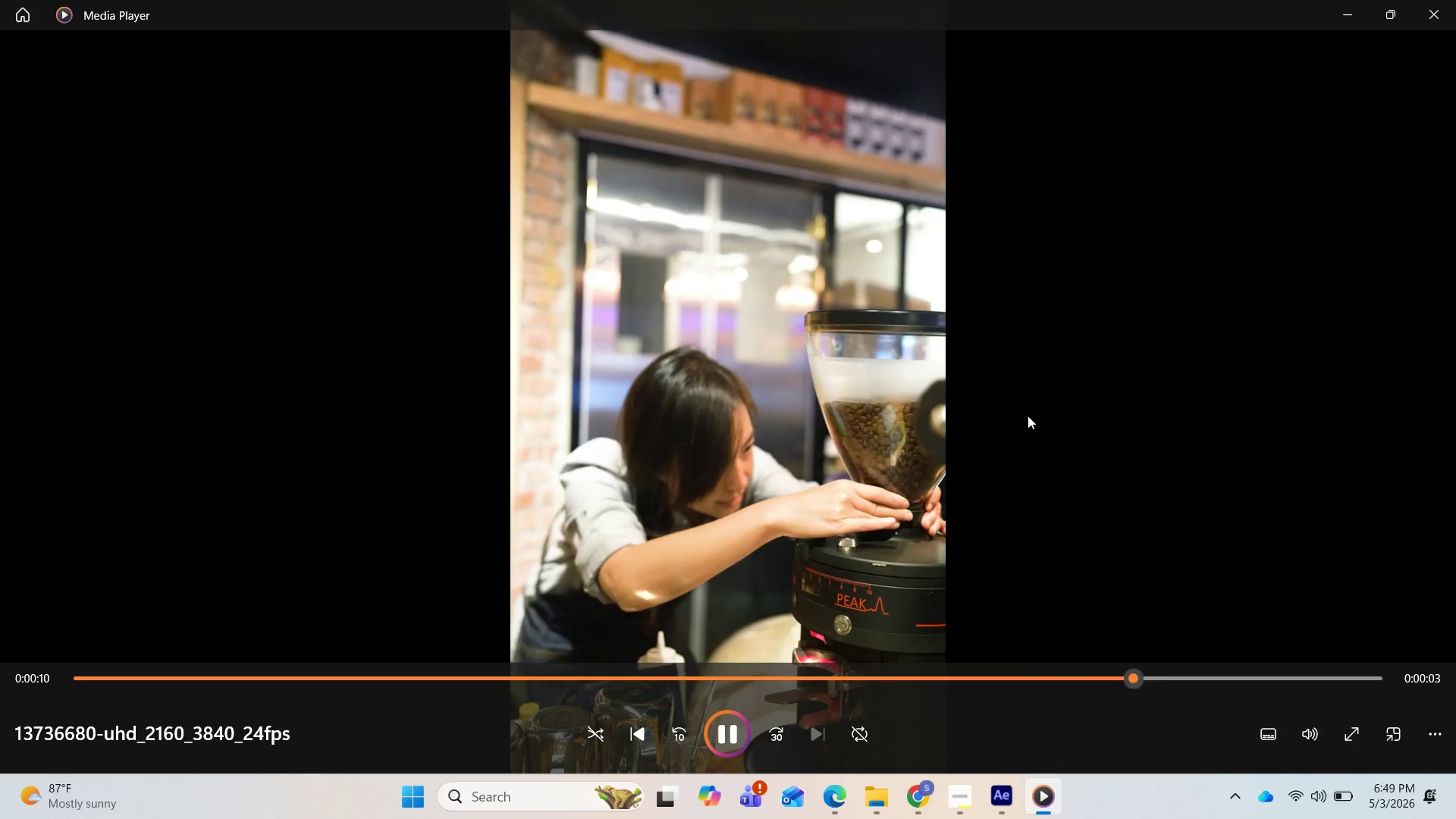 
left_click([1334, 19])
 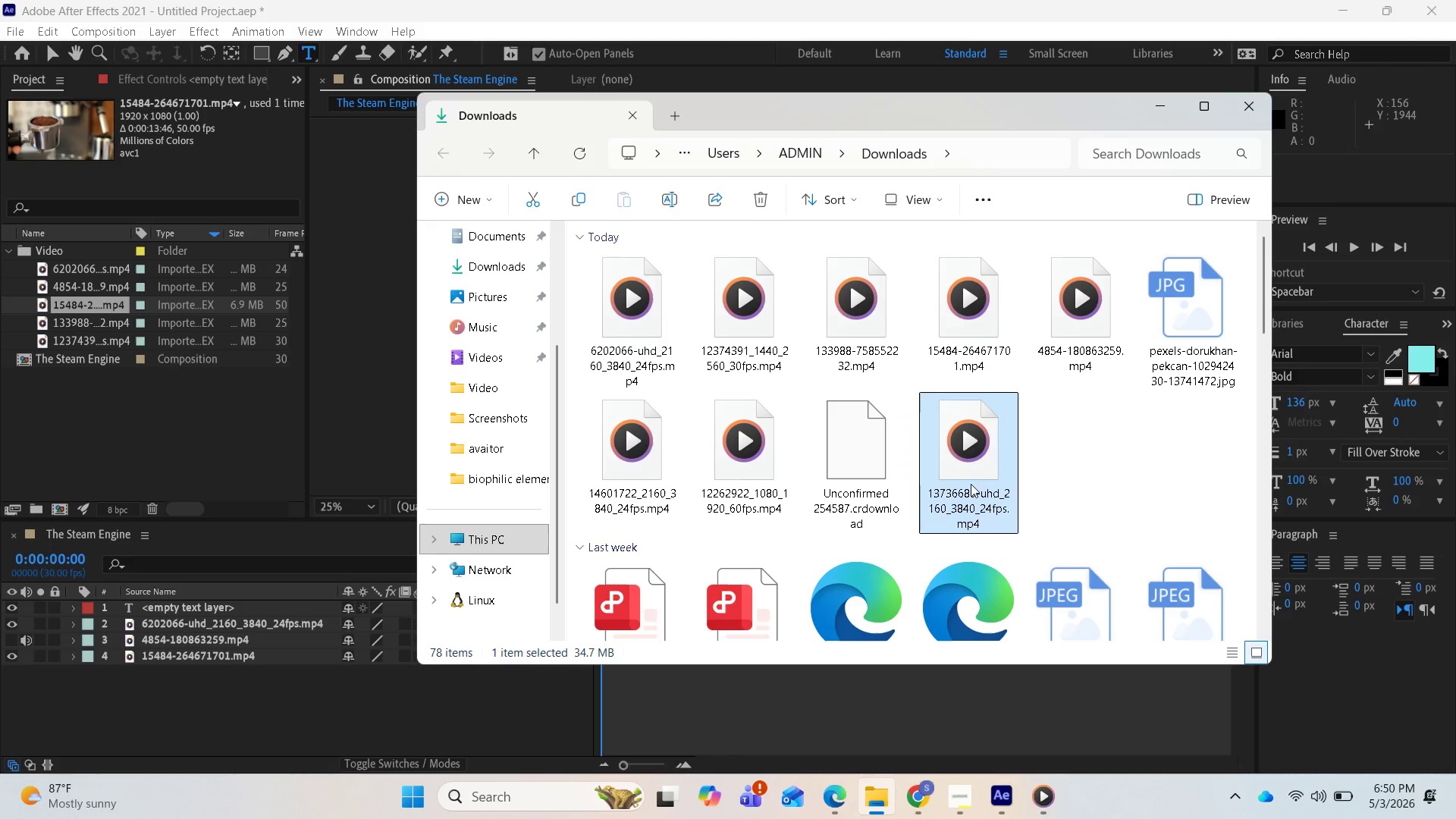 
left_click([975, 479])
 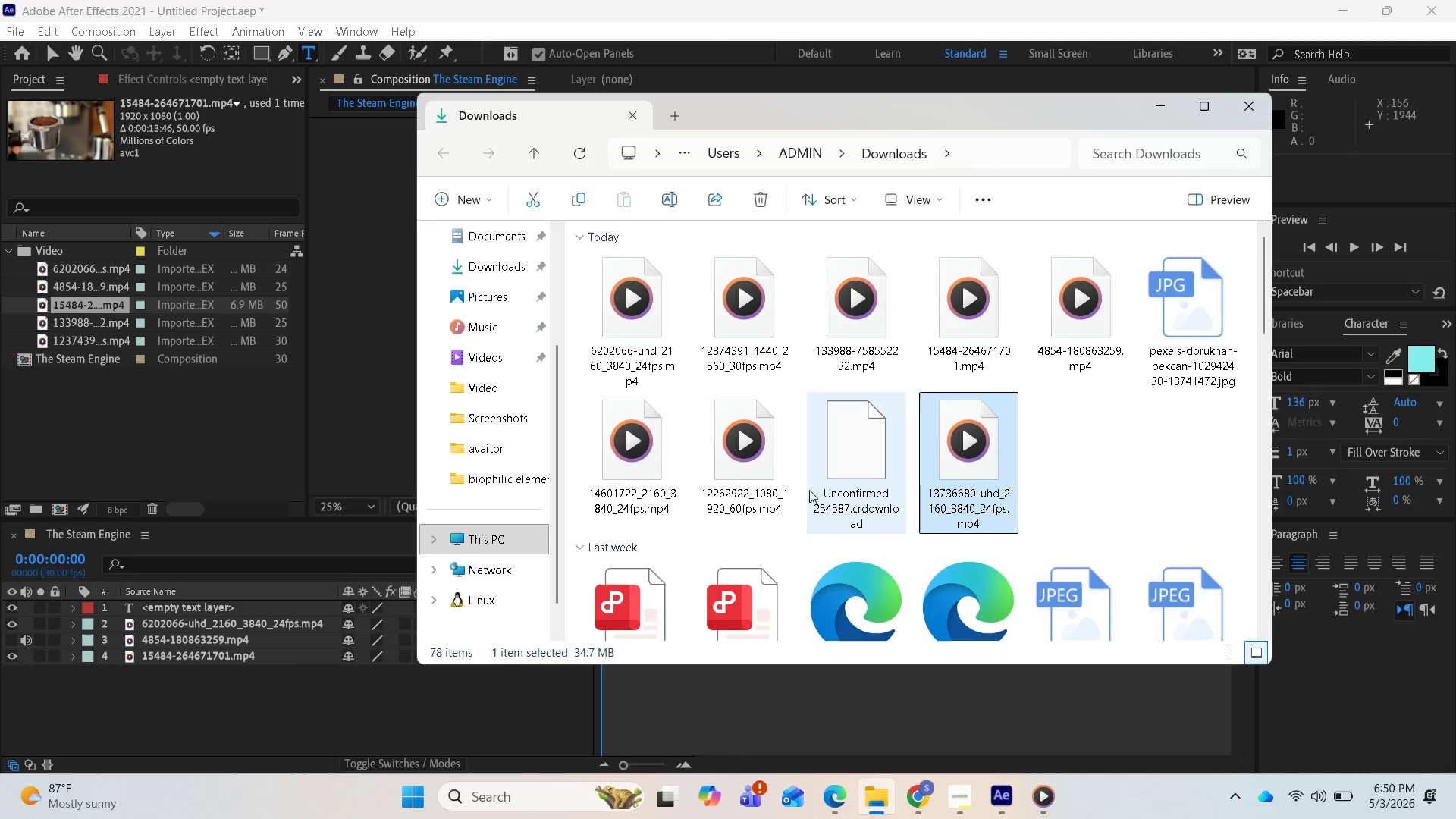 
hold_key(key=ShiftLeft, duration=0.72)
 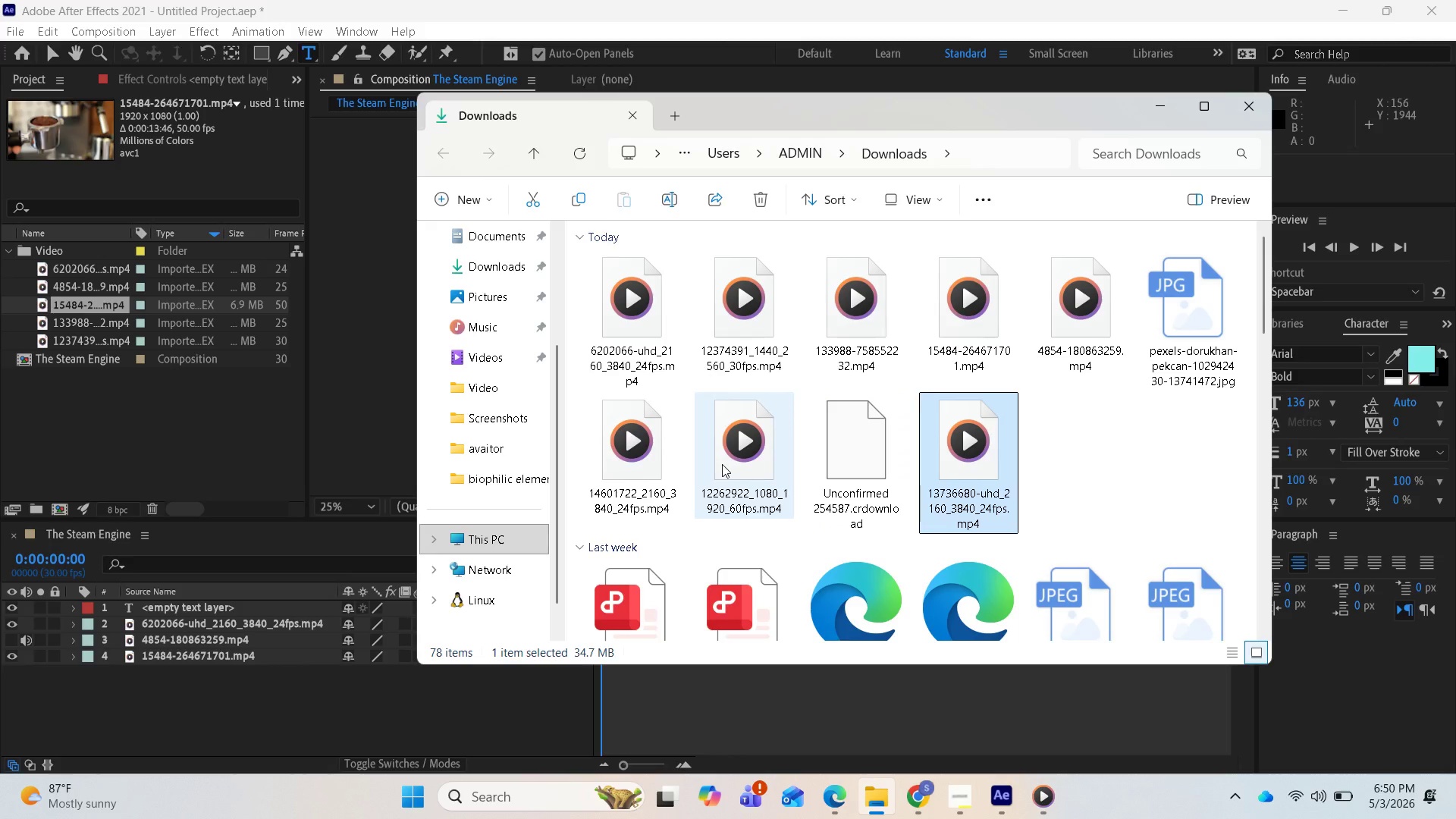 
hold_key(key=ControlLeft, duration=1.58)
left_click([722, 464])
 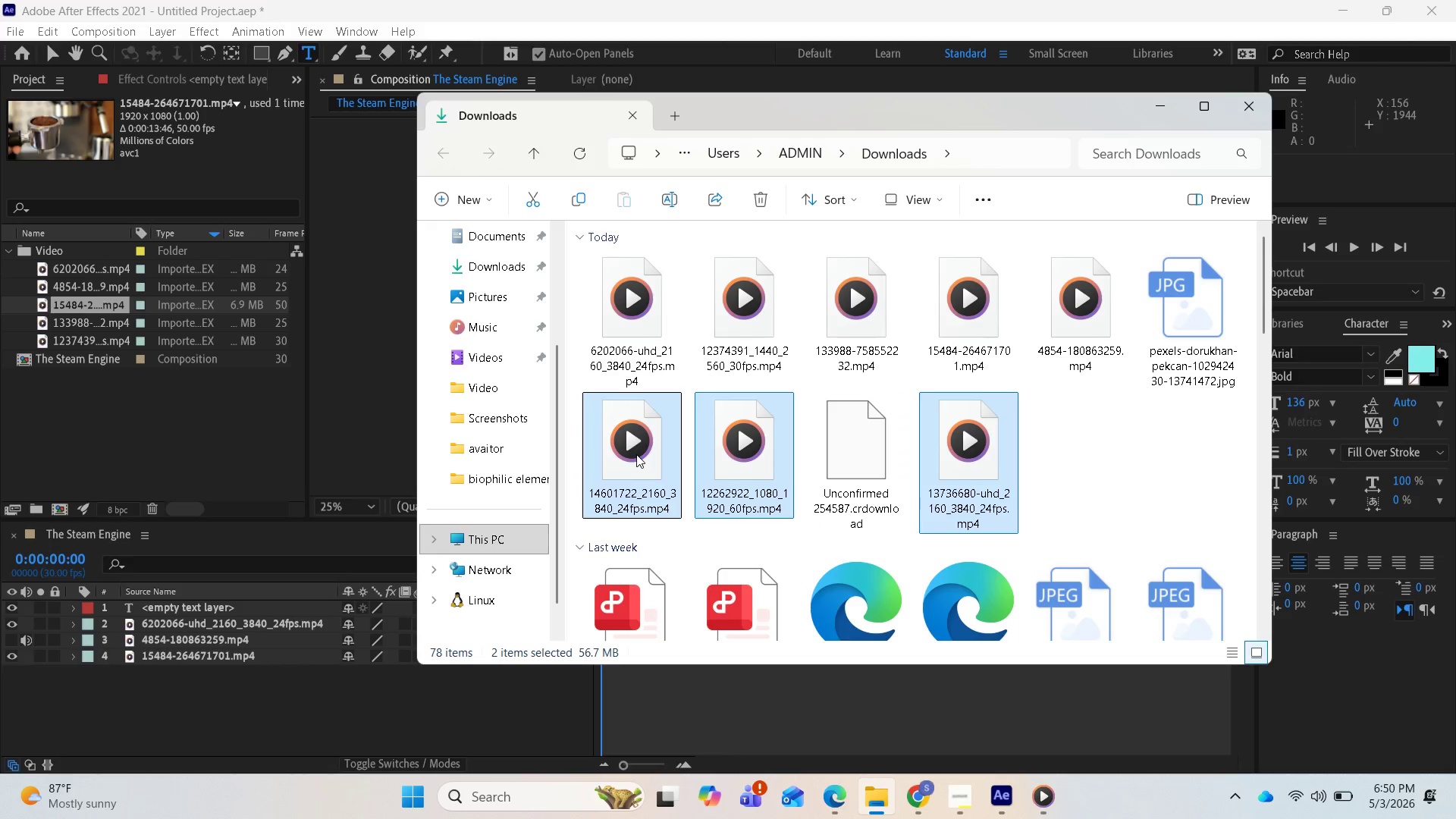 
left_click_drag(start_coordinate=[636, 454], to_coordinate=[107, 346])
 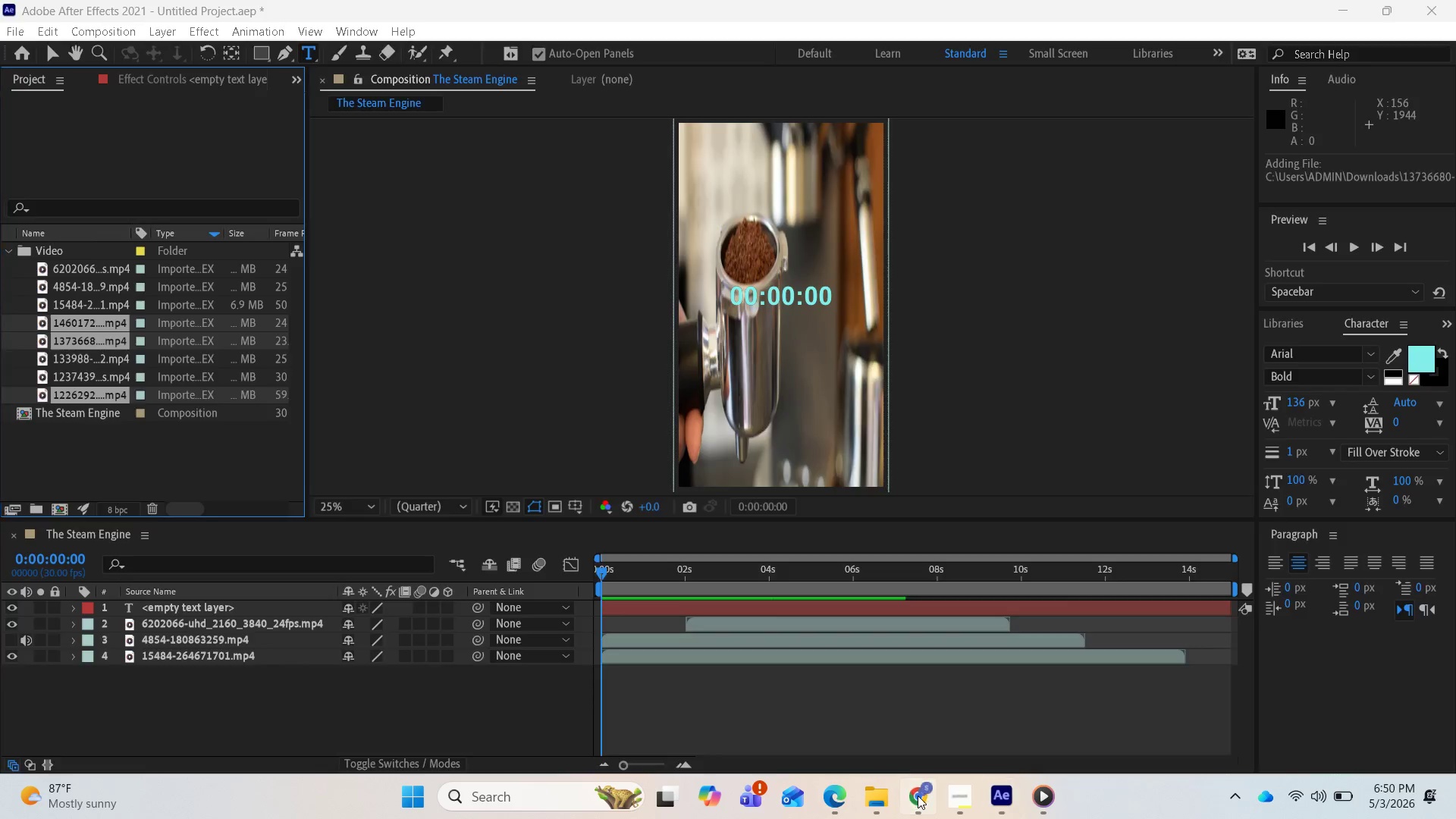 
wait(6.02)
 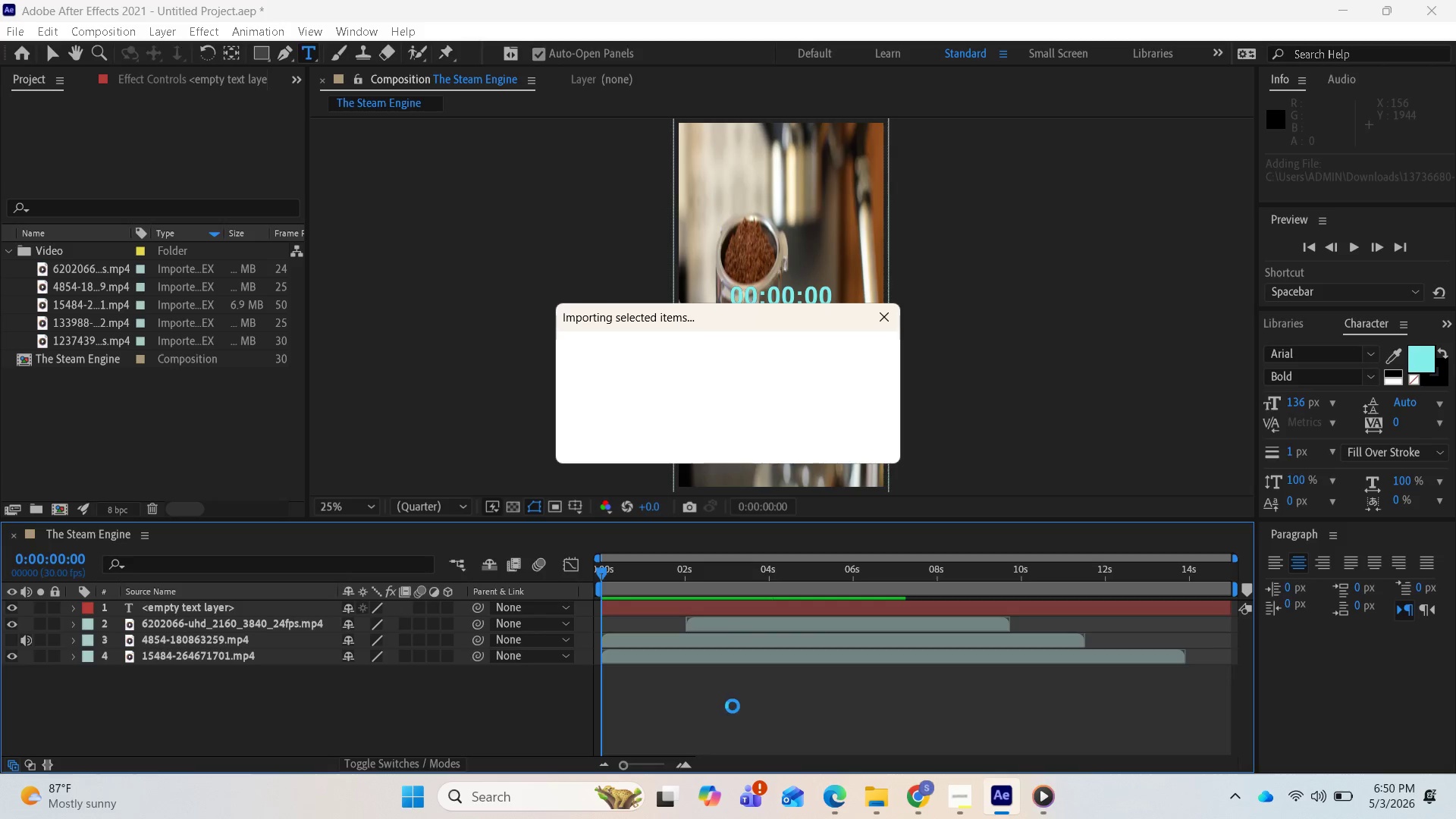 
left_click([501, 11])
 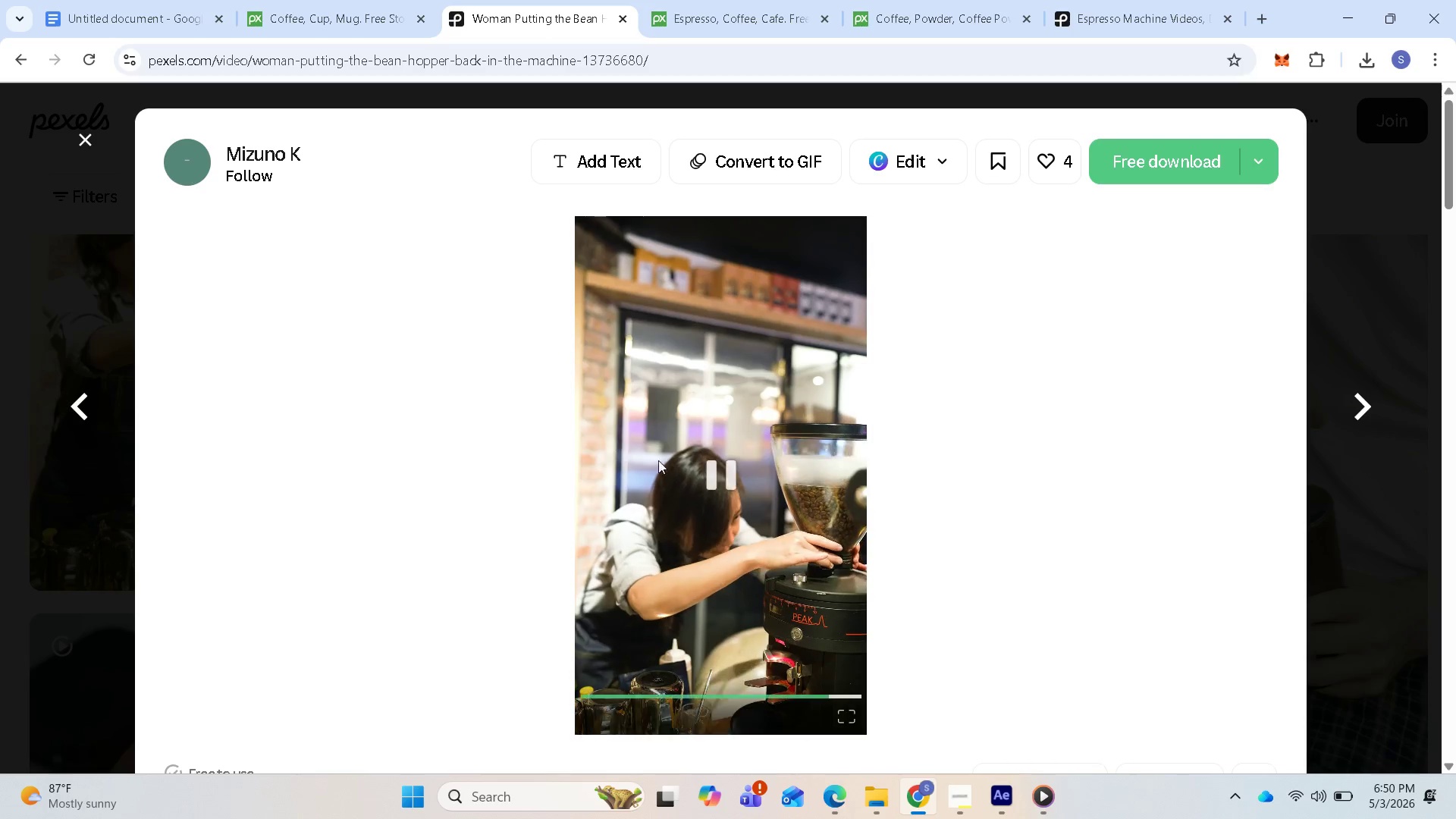 
scroll: coordinate [421, 611], scroll_direction: down, amount: 10.0
 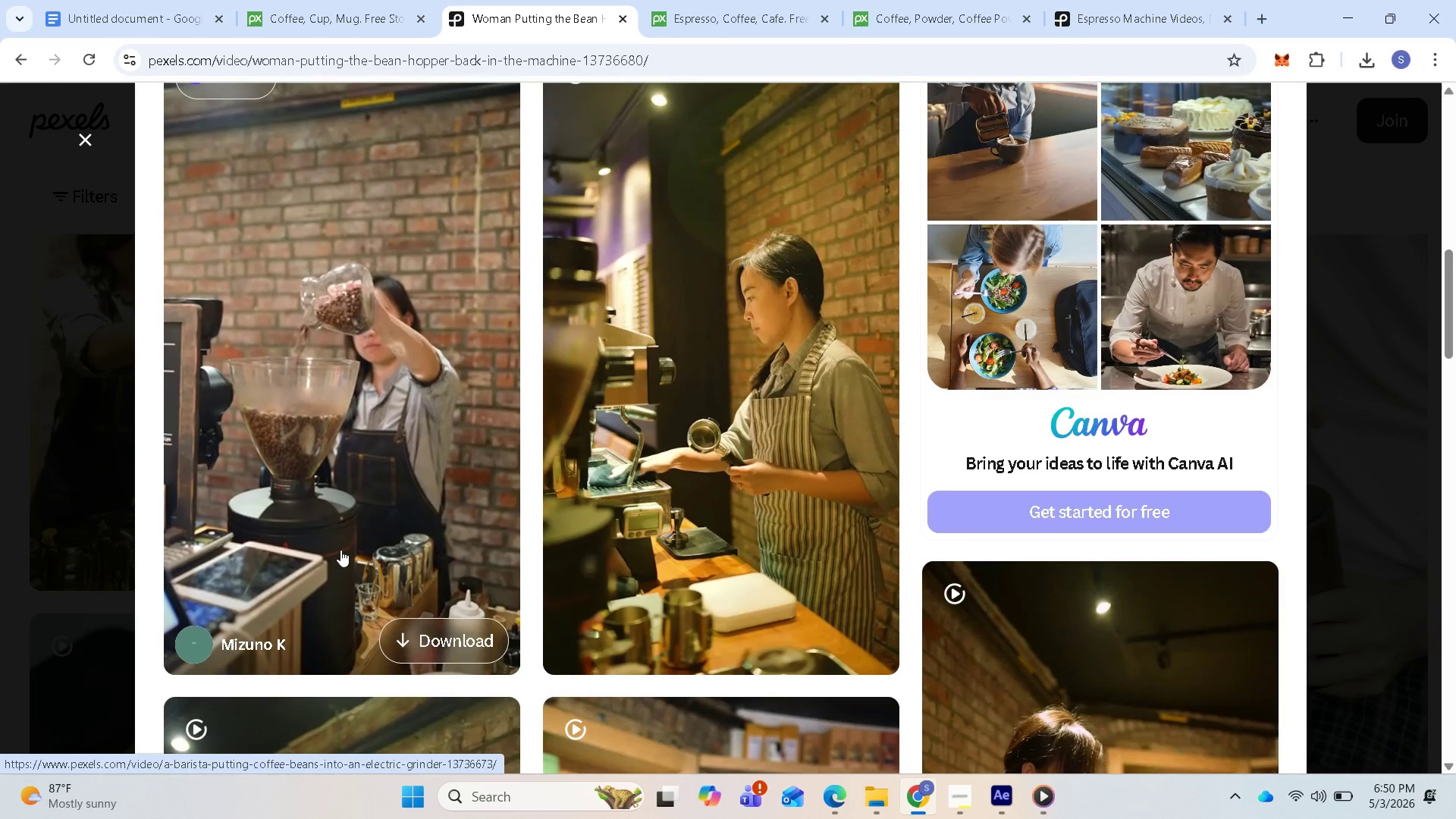 
wait(7.15)
 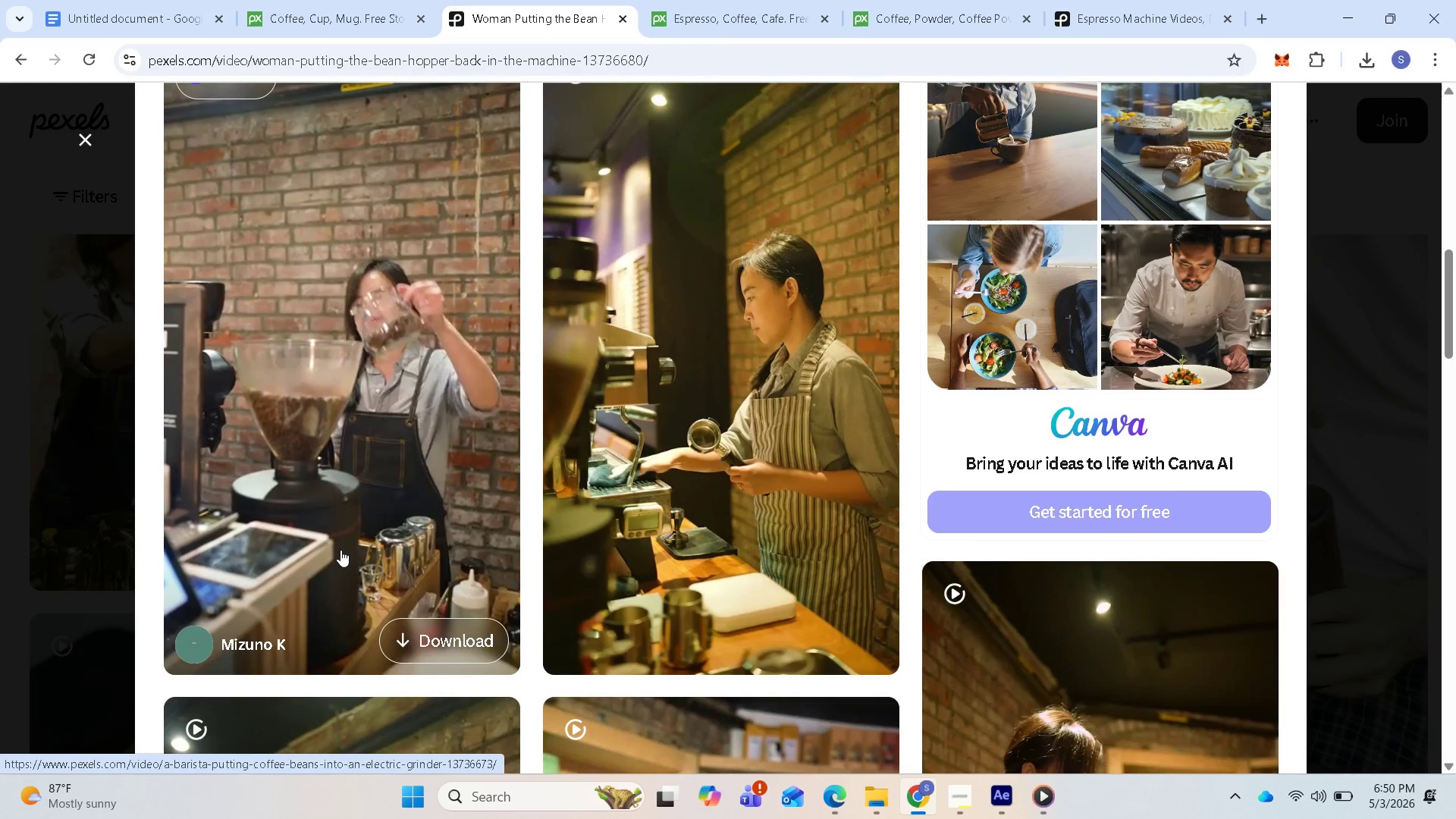 
scroll: coordinate [345, 551], scroll_direction: down, amount: 2.0
 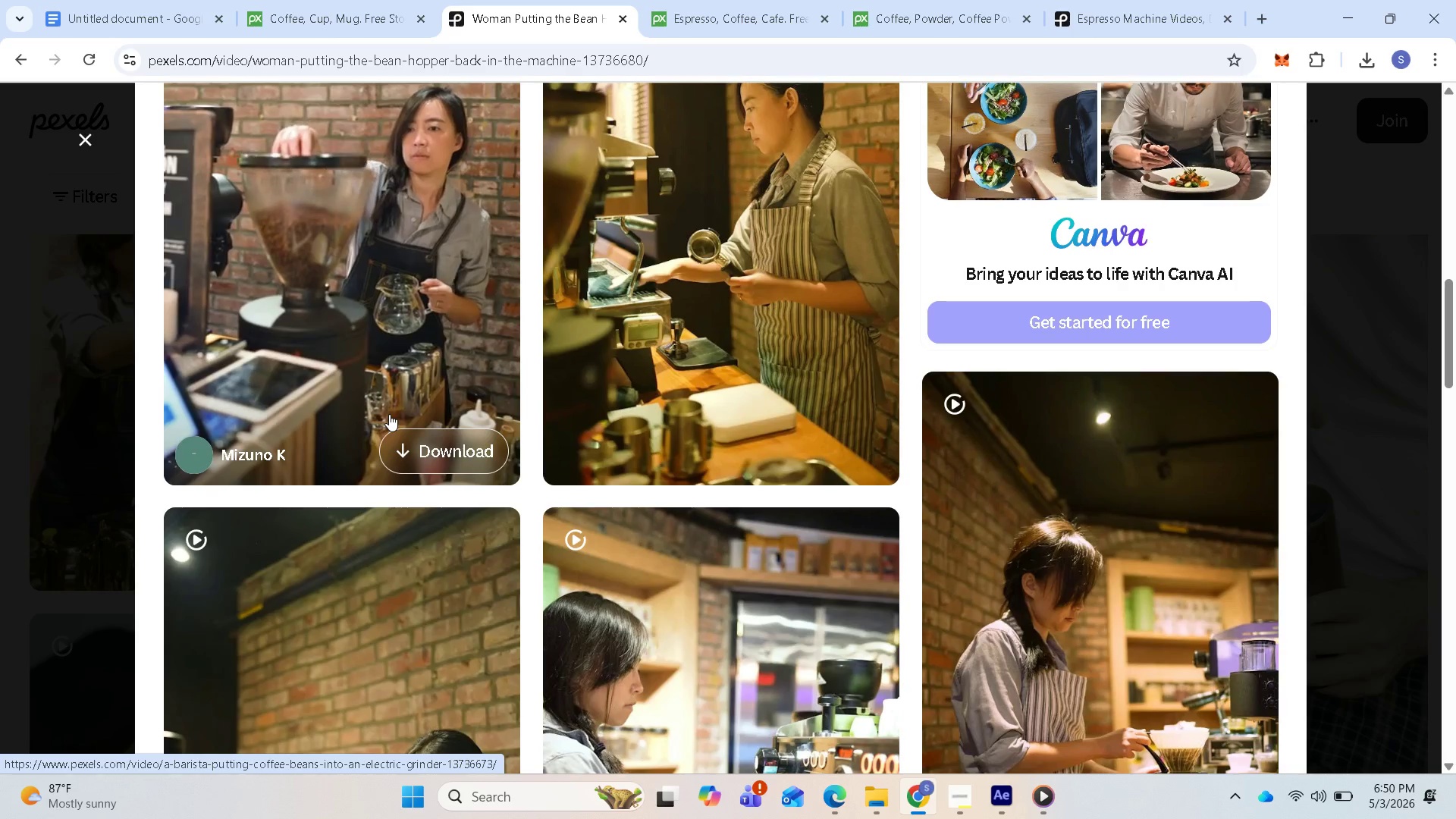 
wait(7.0)
 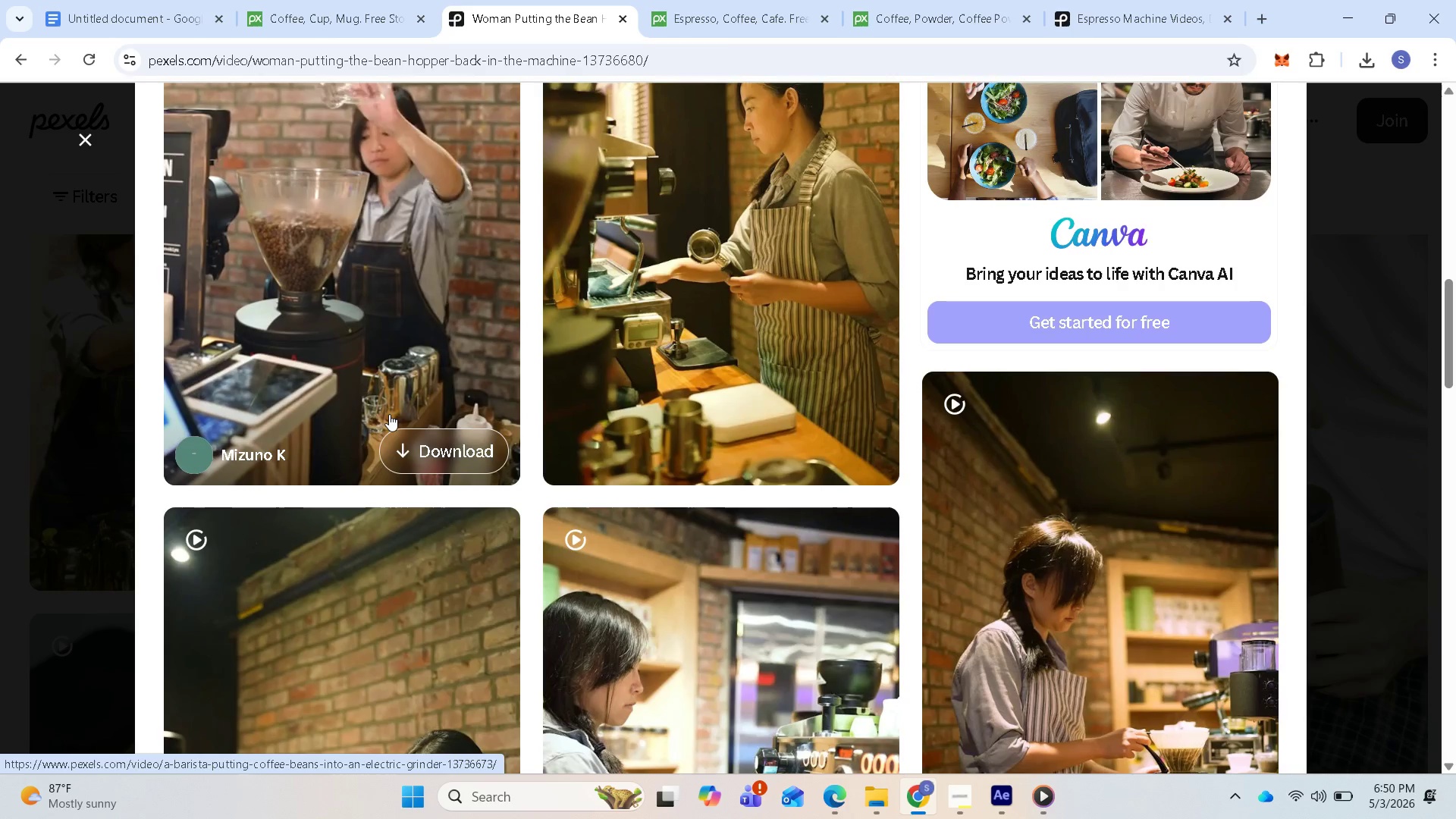 
left_click([457, 448])
 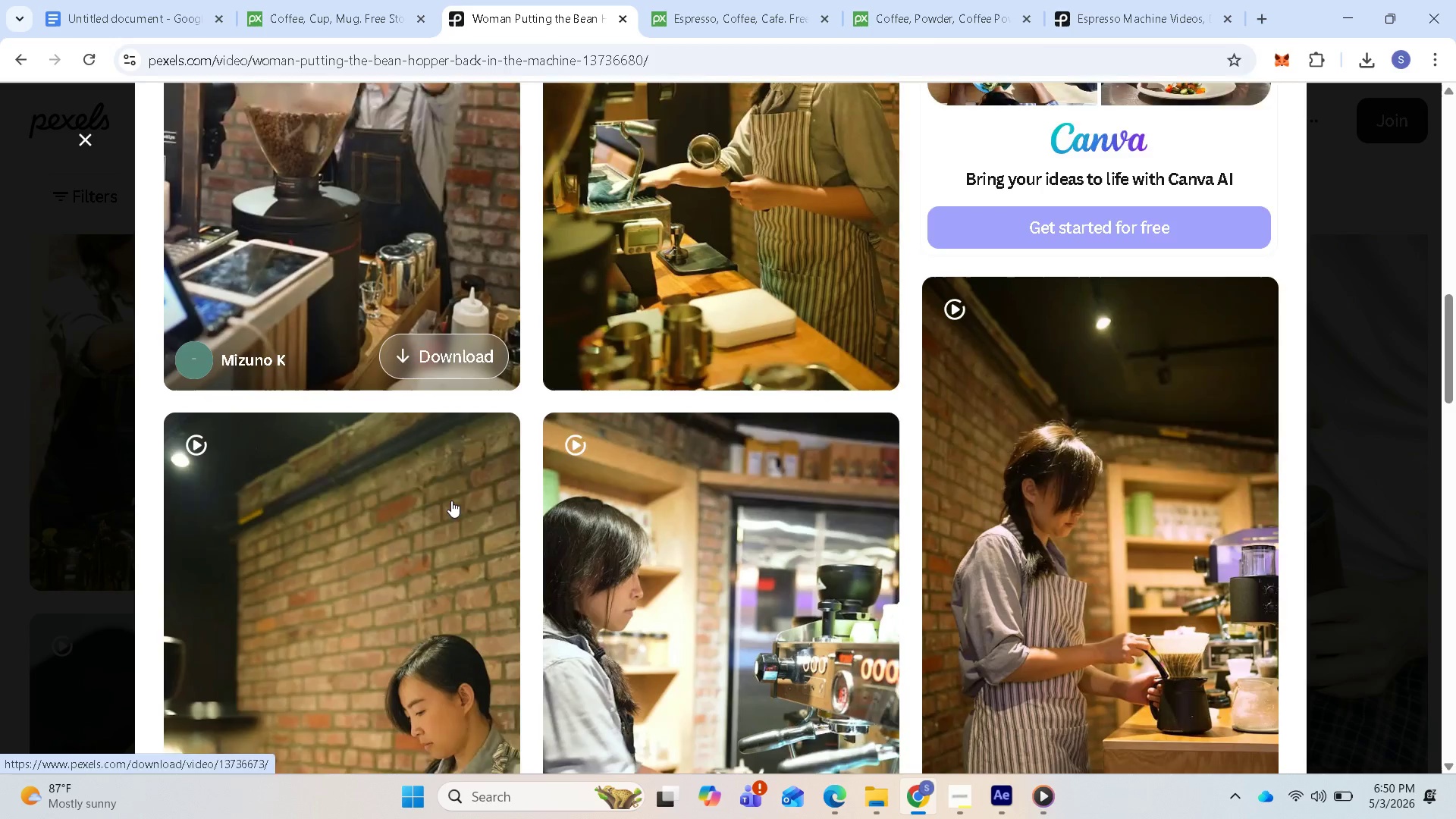 
scroll: coordinate [557, 425], scroll_direction: down, amount: 2.0
 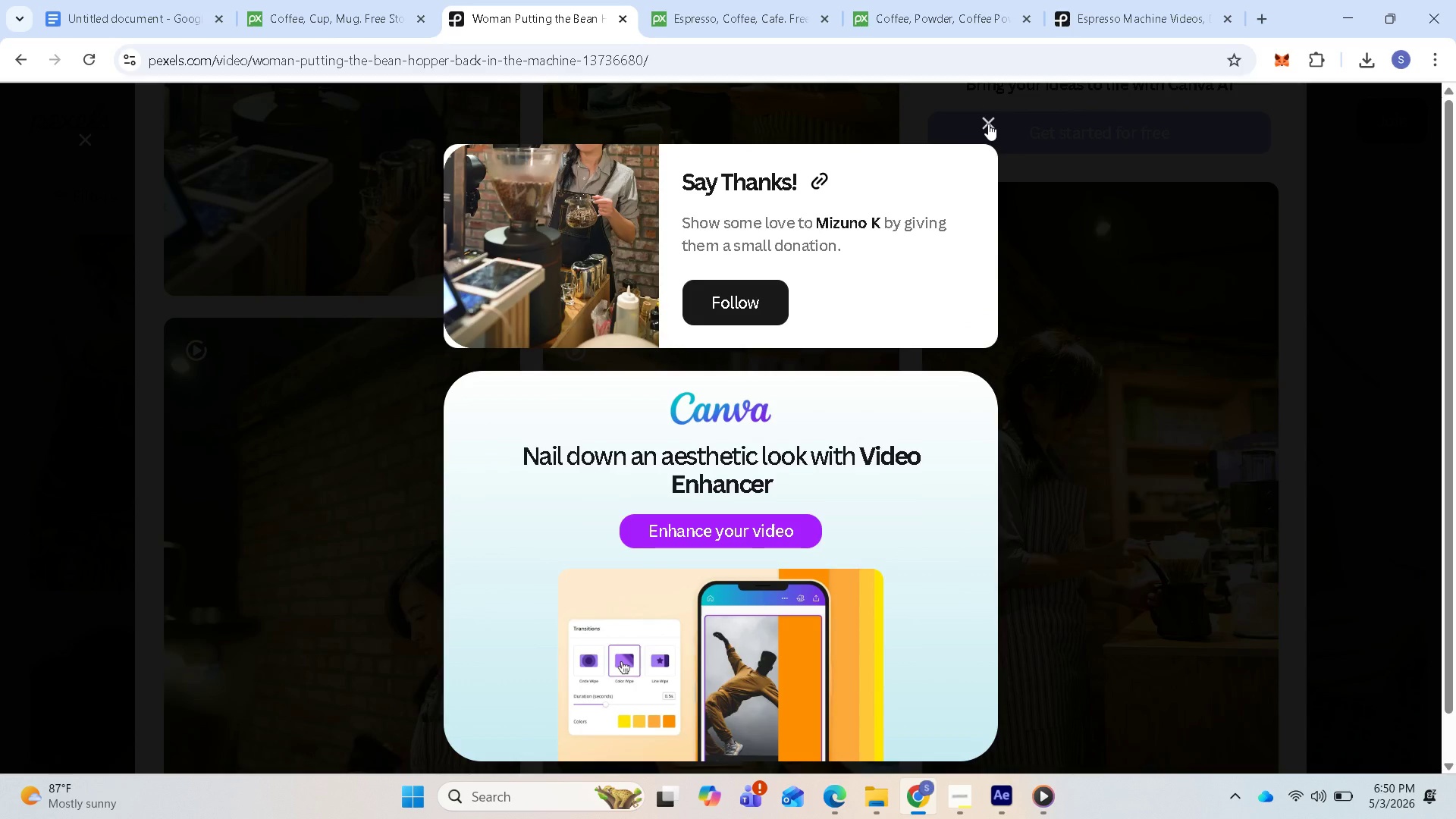 
left_click([988, 124])
 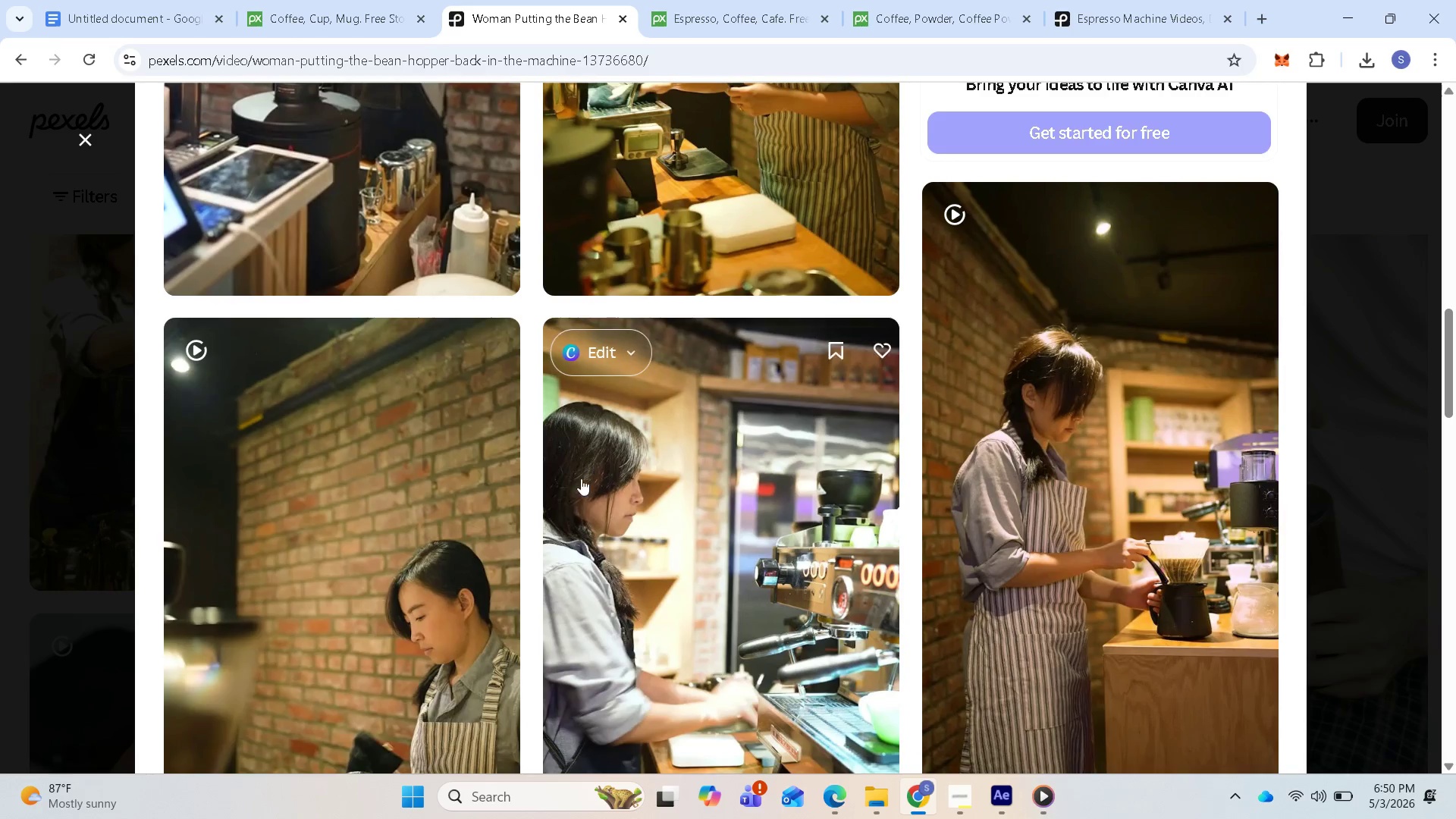 
scroll: coordinate [604, 532], scroll_direction: down, amount: 9.0
 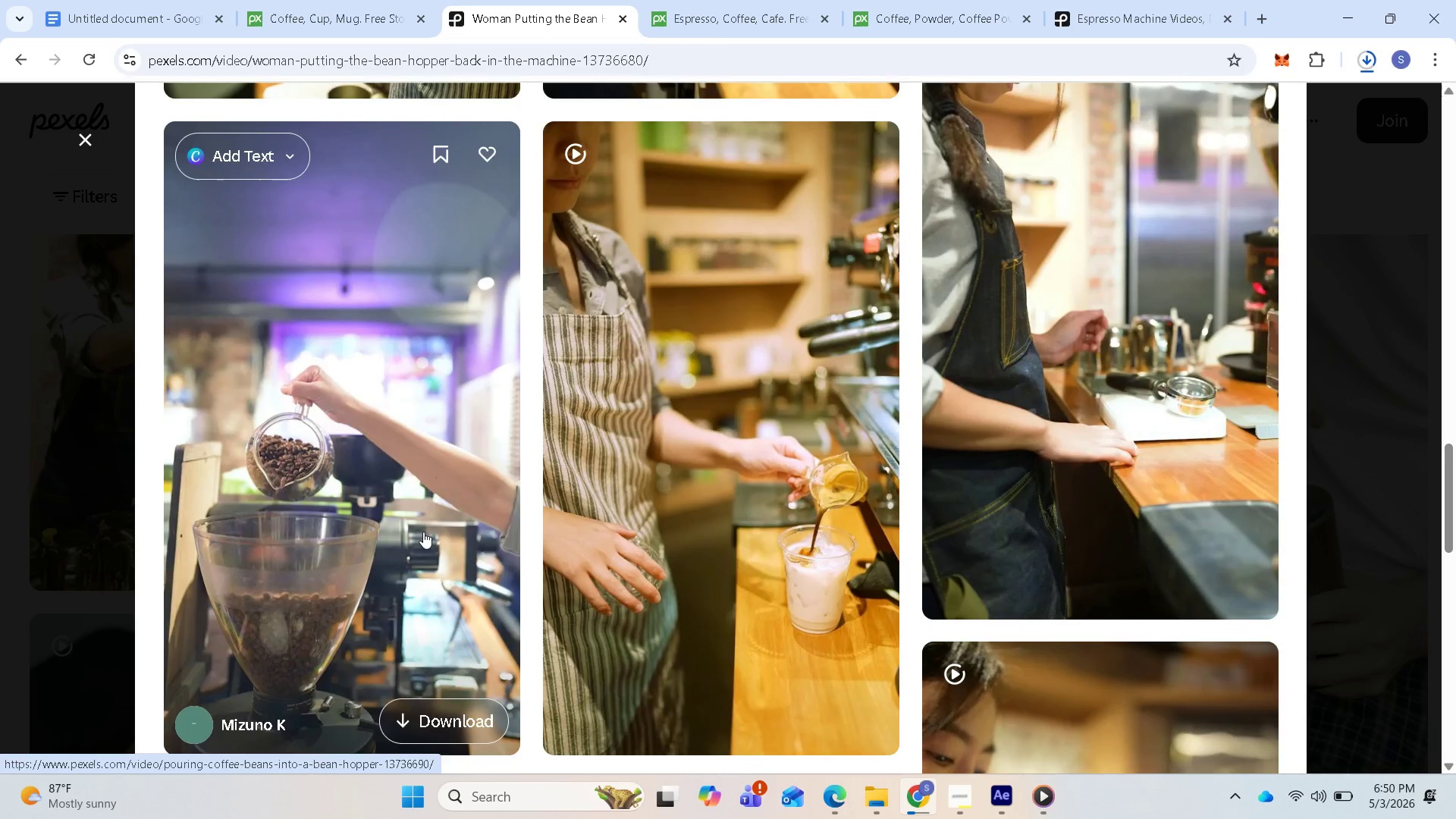 
scroll: coordinate [1102, 425], scroll_direction: down, amount: 6.0
 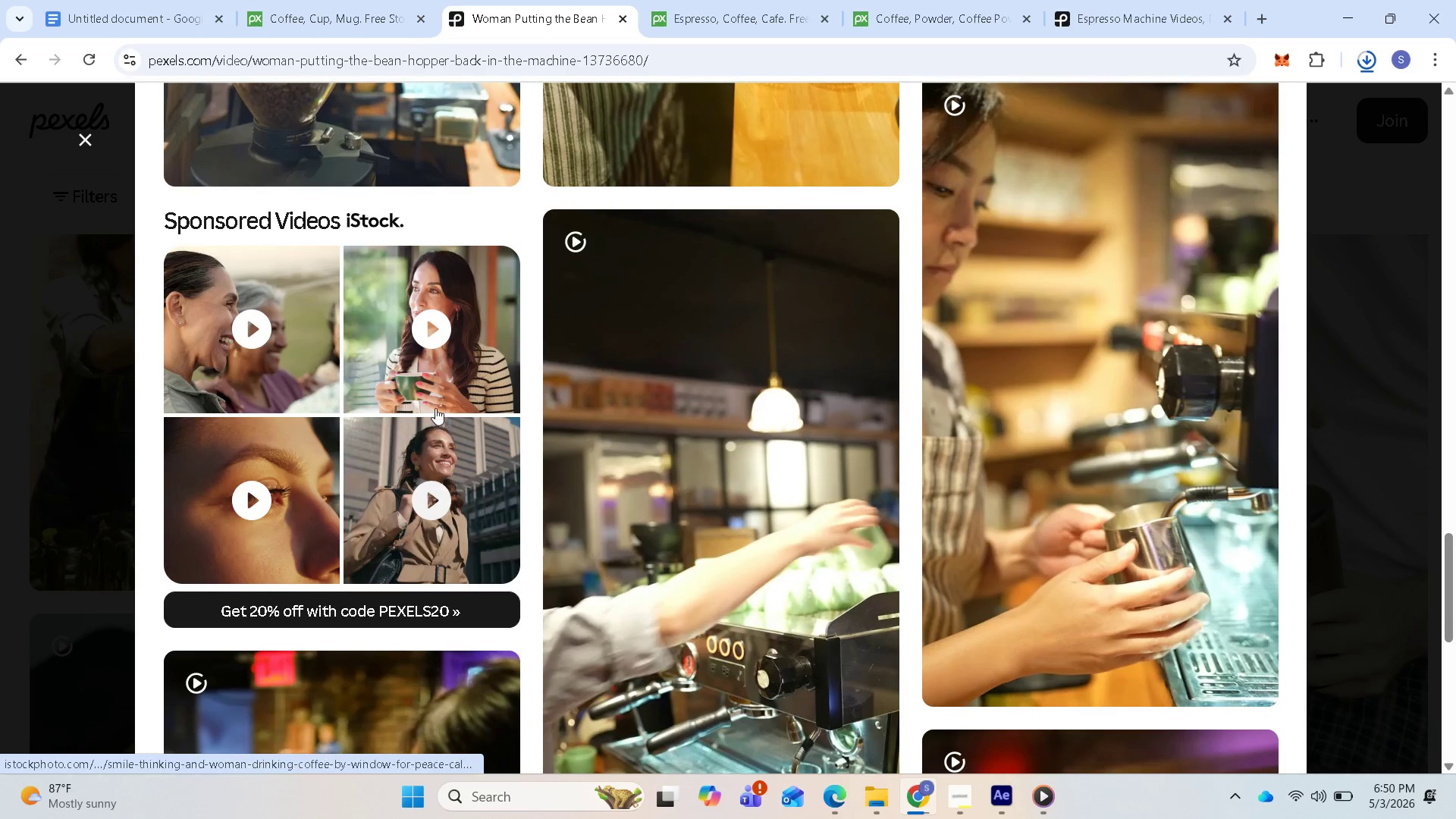 
scroll: coordinate [454, 353], scroll_direction: up, amount: 3.0
 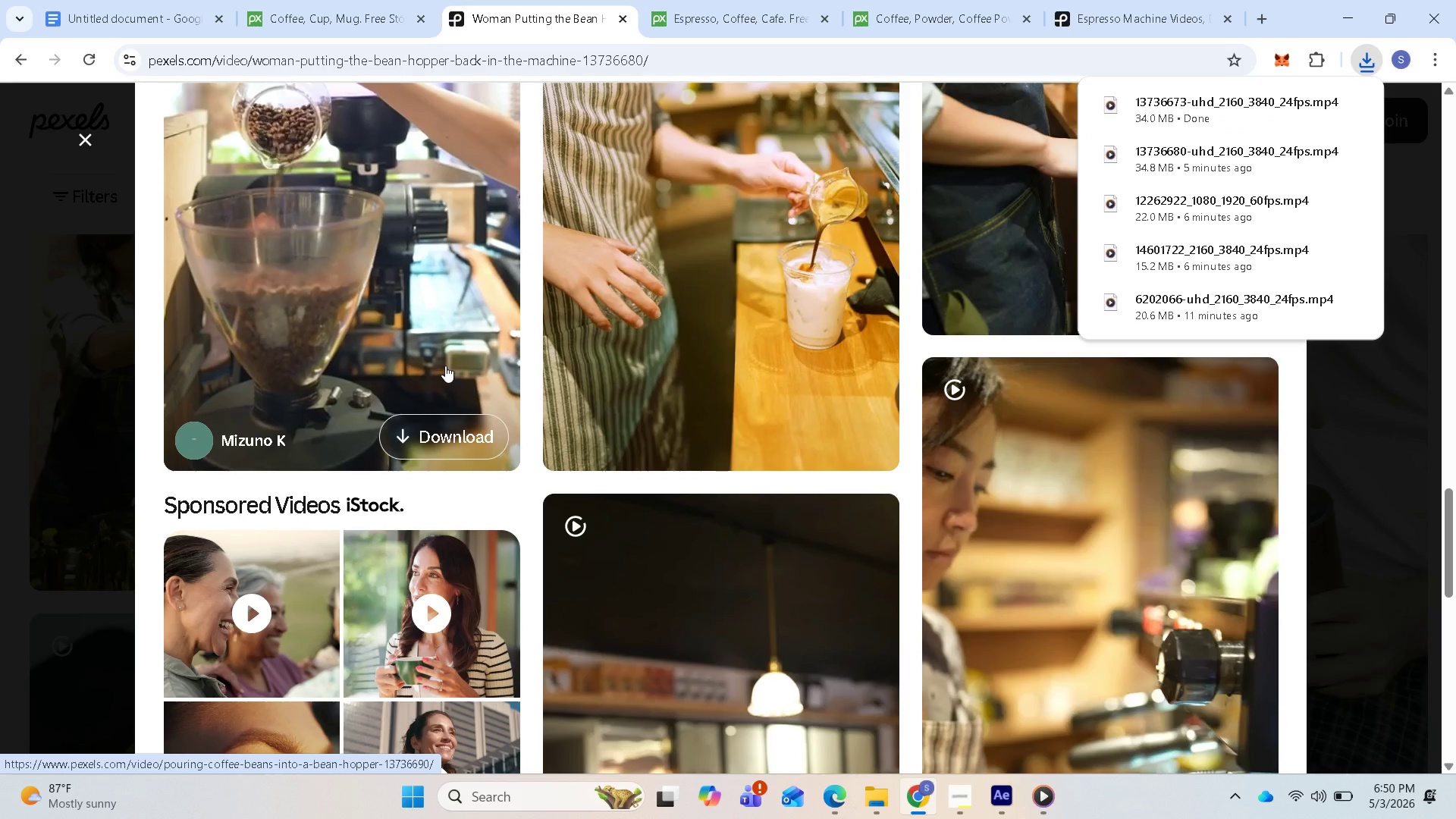 
wait(12.03)
 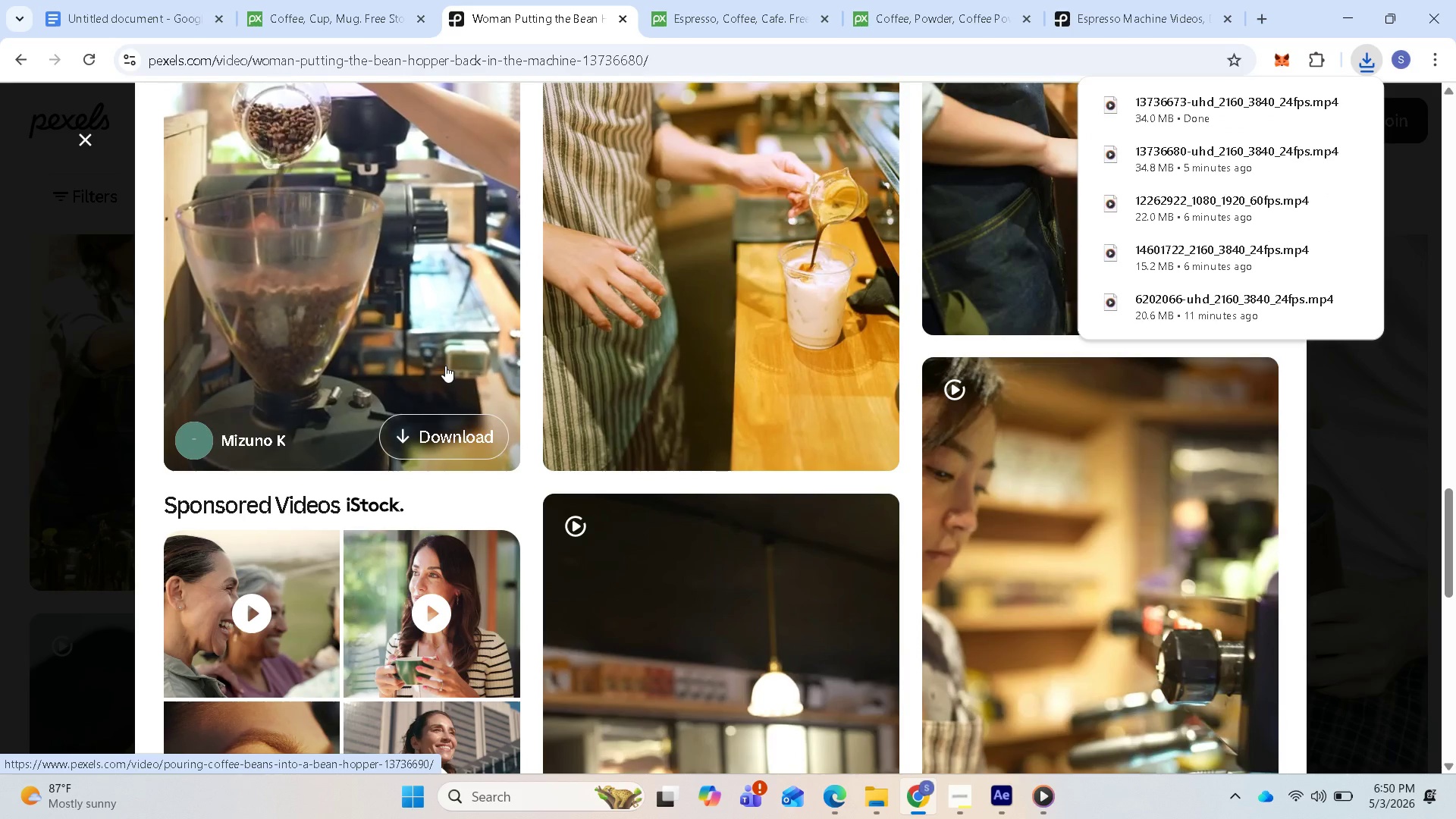 
scroll: coordinate [955, 384], scroll_direction: up, amount: 14.0
 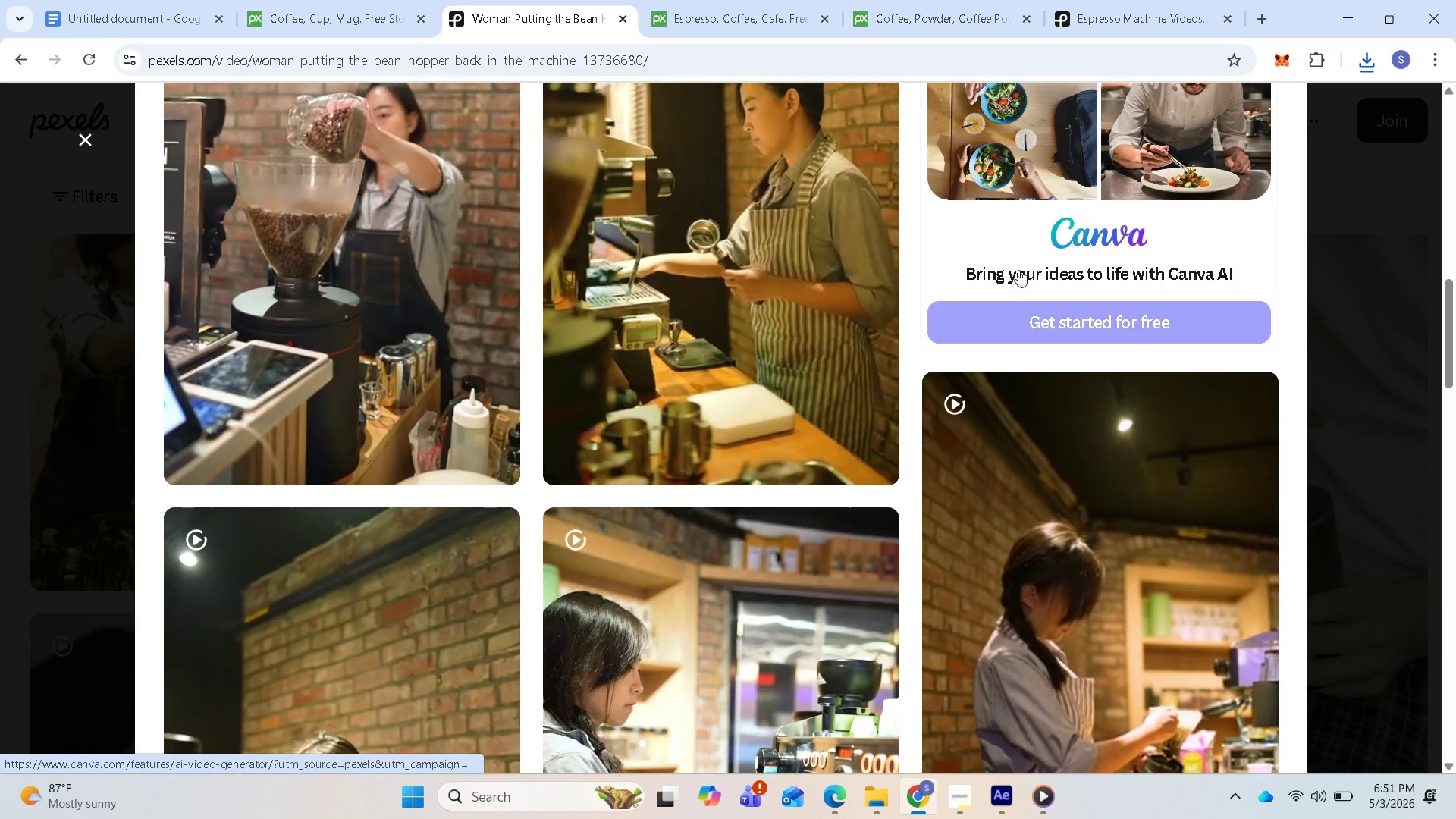 
left_click([1365, 66])
 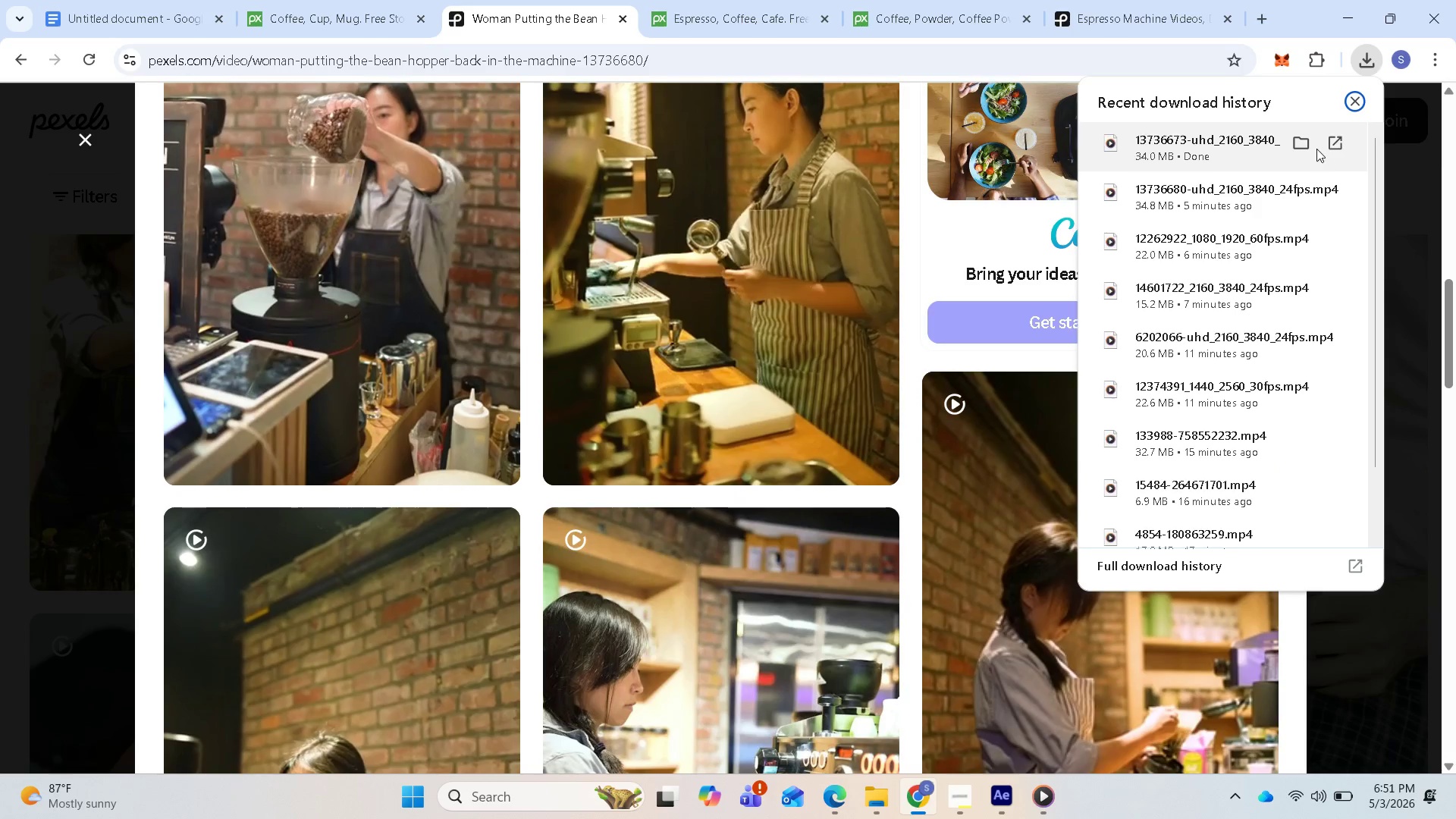 
left_click([1304, 141])
 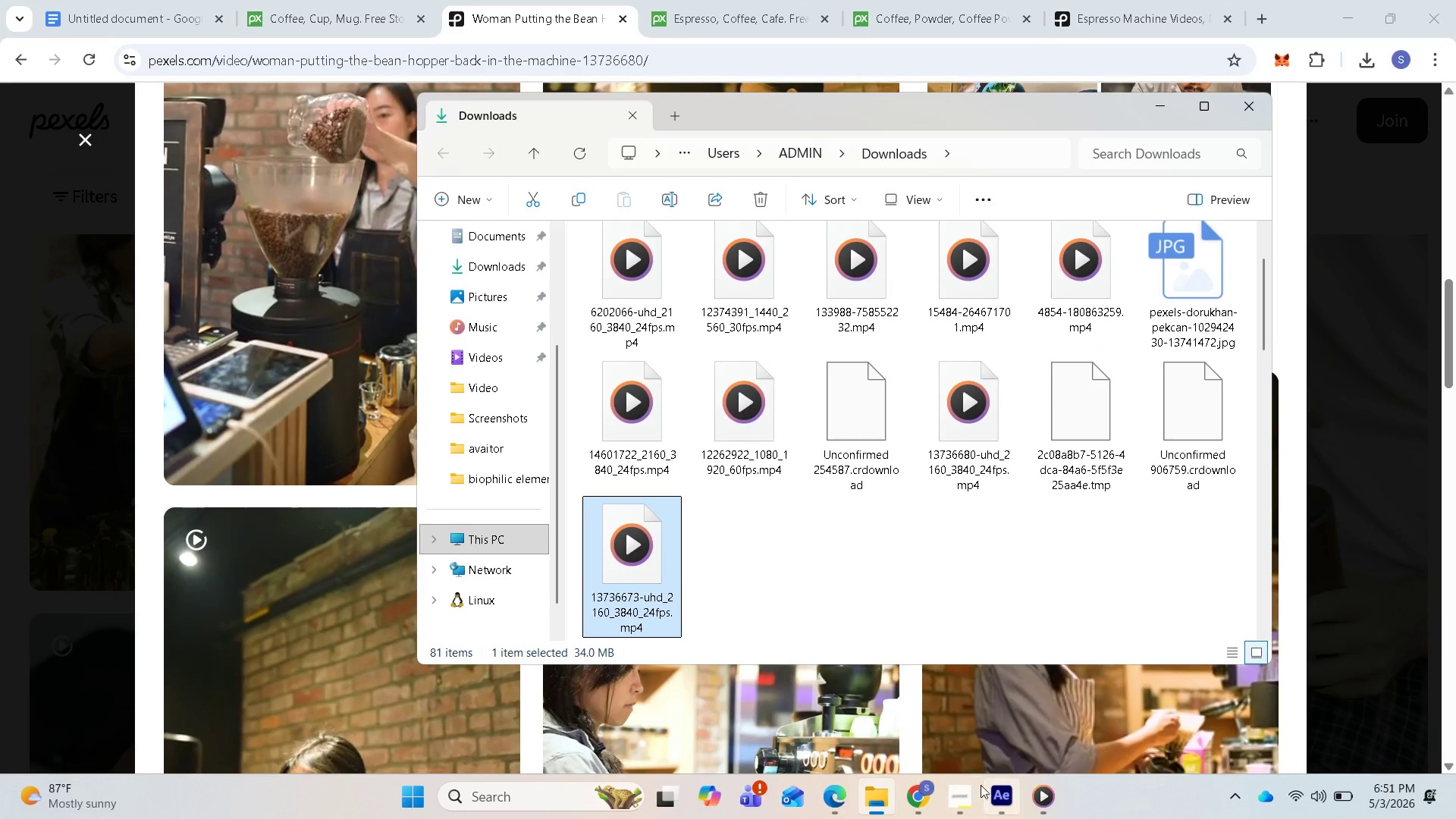 
left_click([1006, 799])
 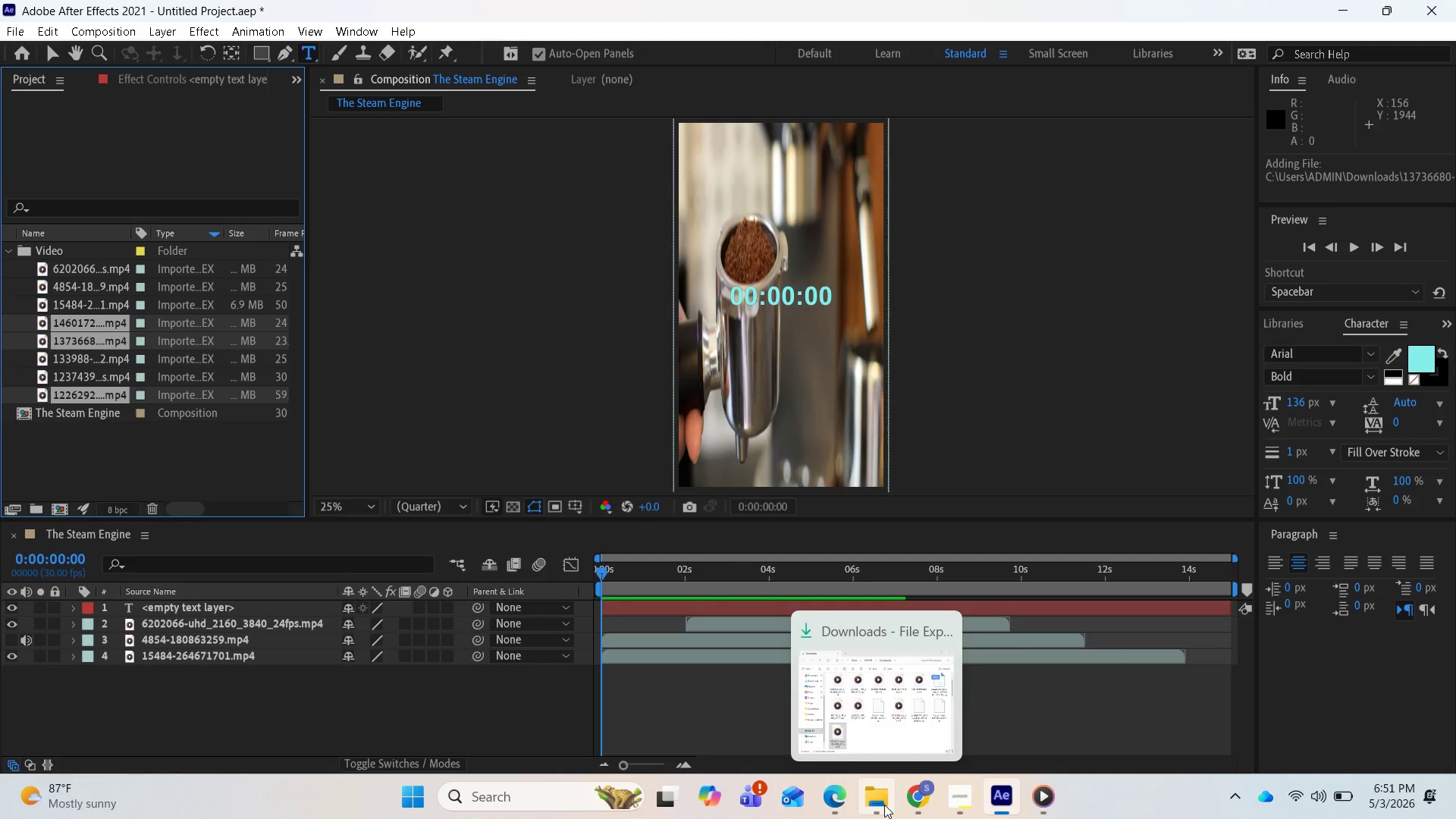 
wait(5.77)
 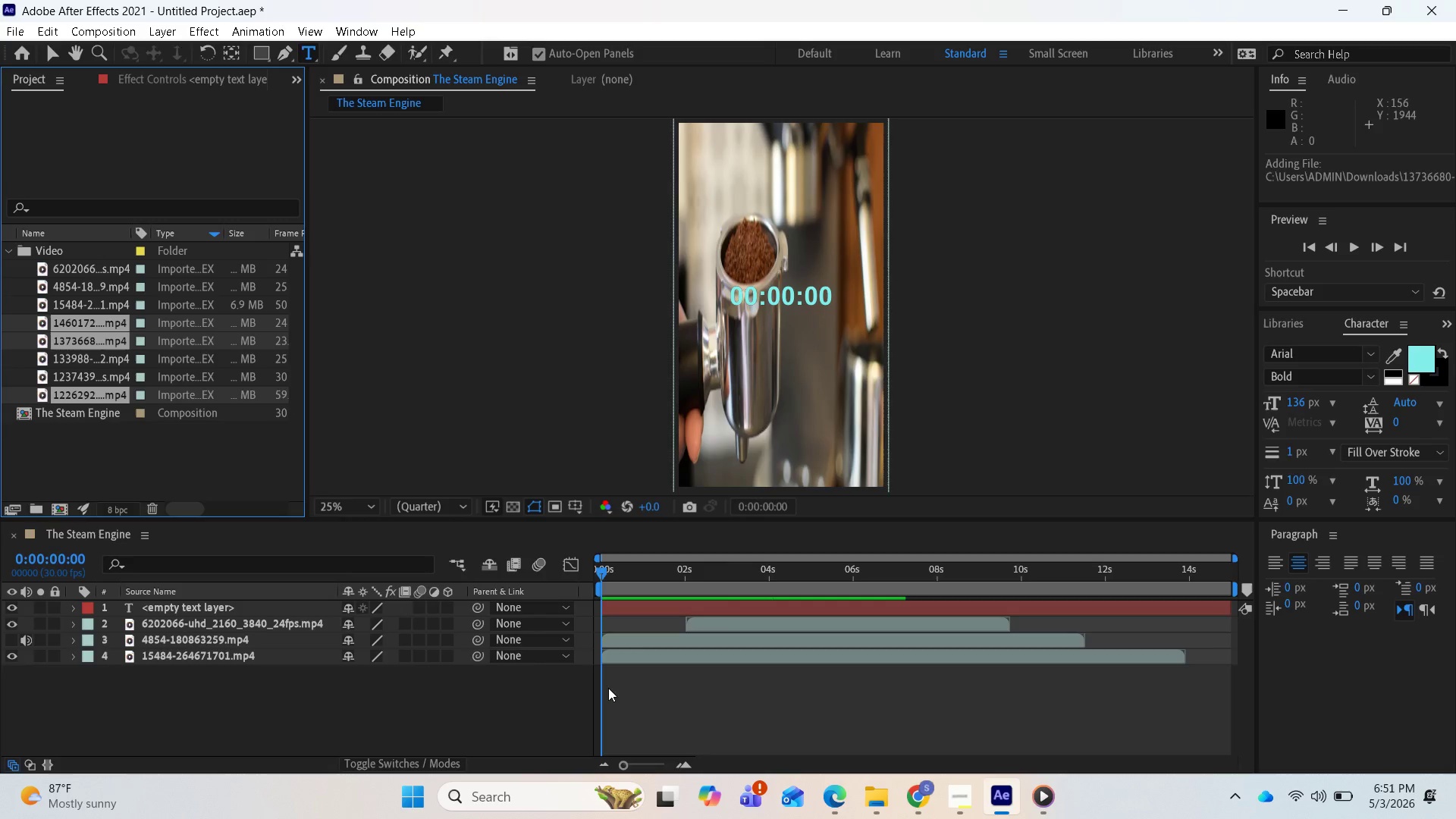 
left_click_drag(start_coordinate=[656, 566], to_coordinate=[106, 391])
 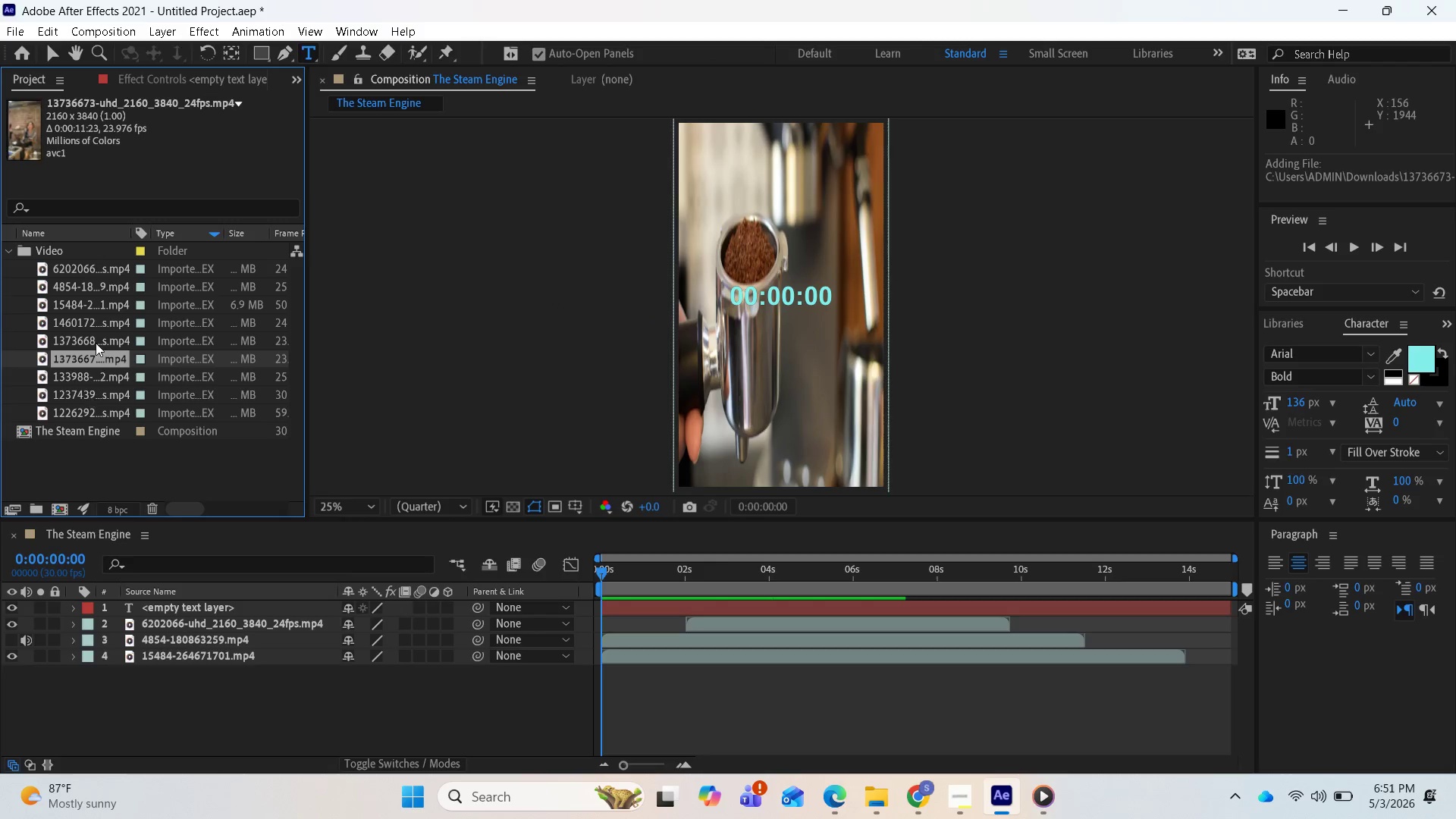 
left_click_drag(start_coordinate=[87, 356], to_coordinate=[143, 664])
 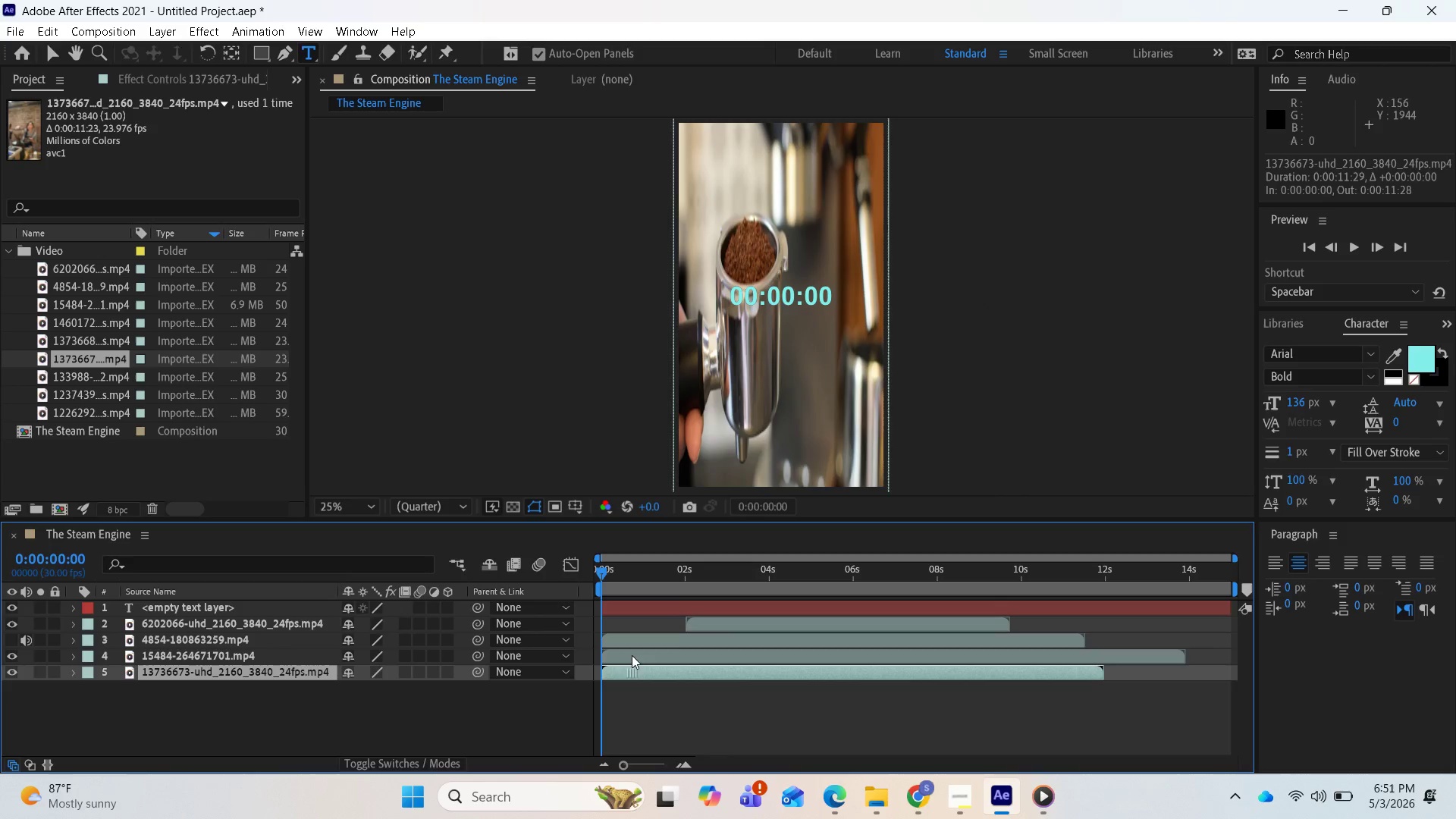 
left_click_drag(start_coordinate=[231, 674], to_coordinate=[216, 621])
 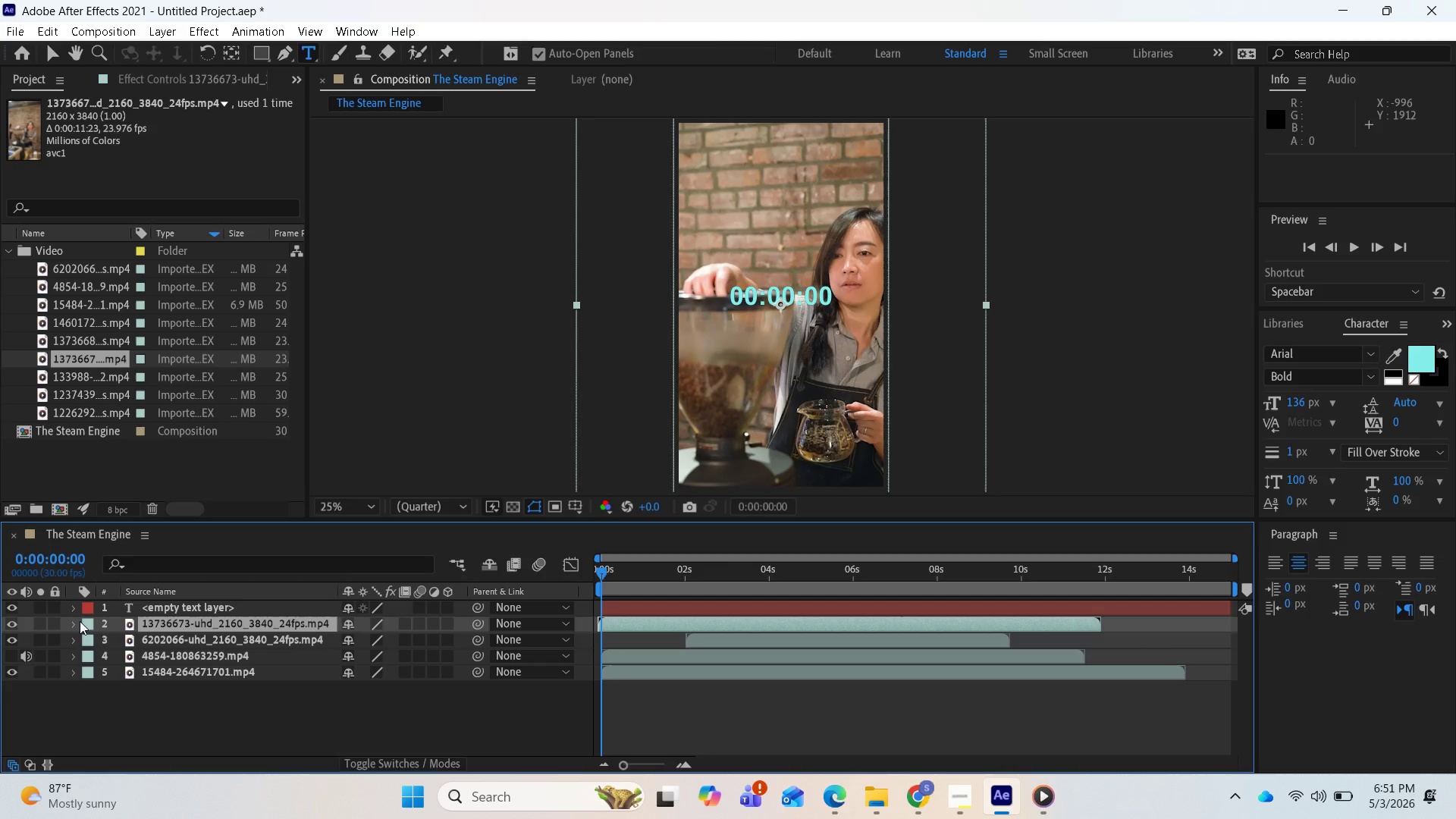 
left_click([75, 623])
 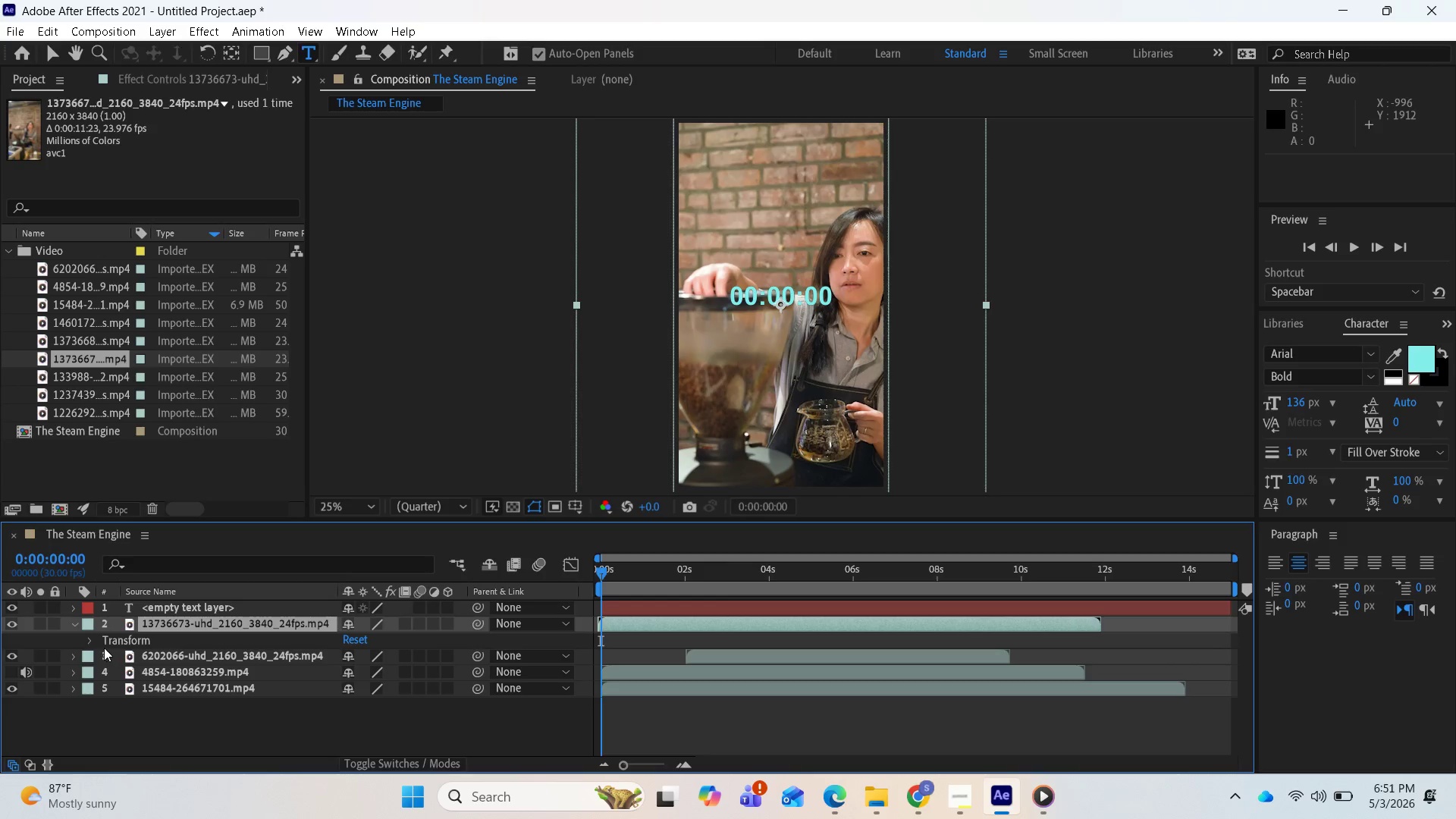 
left_click([89, 639])
 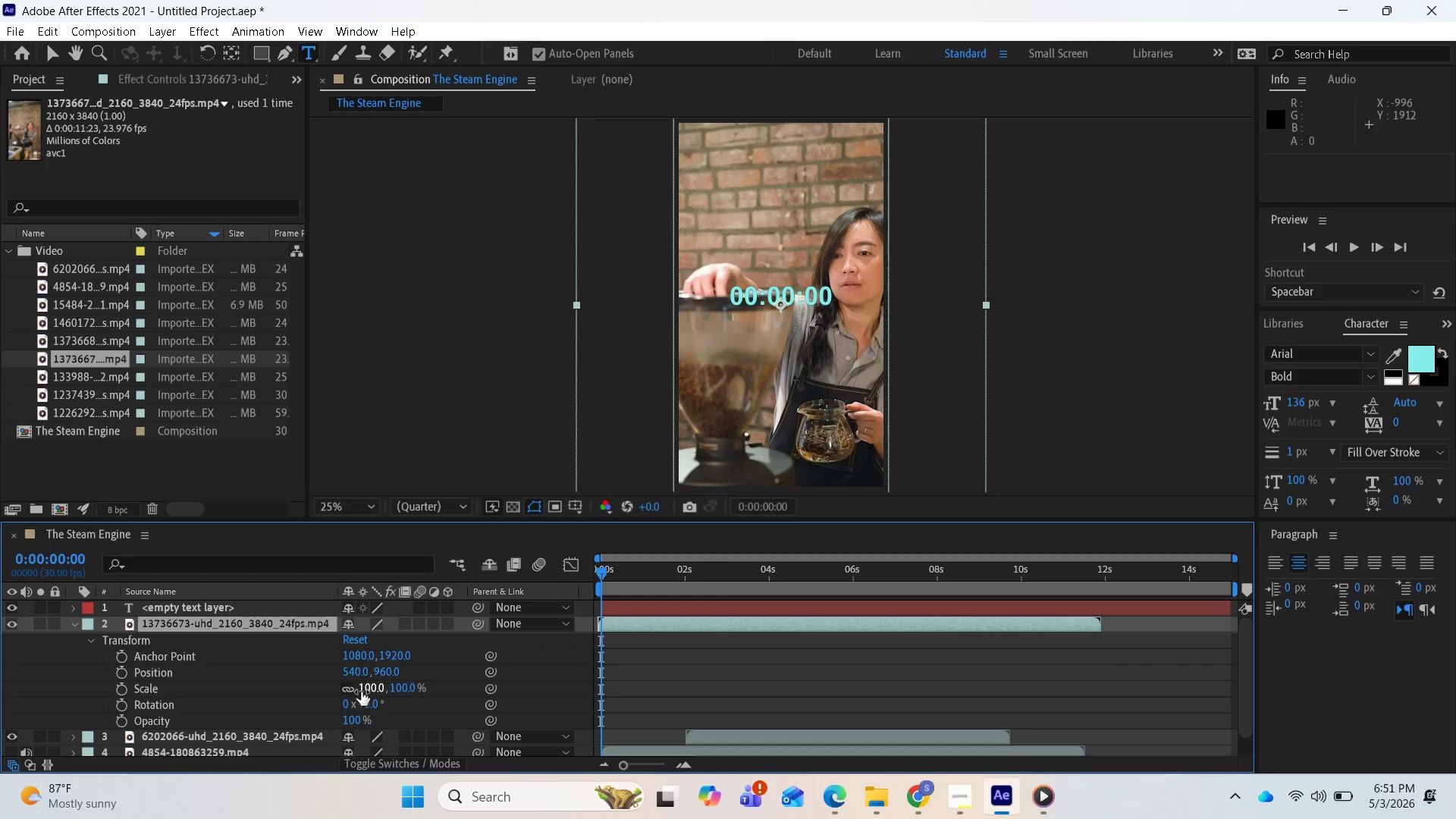 
left_click_drag(start_coordinate=[361, 692], to_coordinate=[315, 695])
 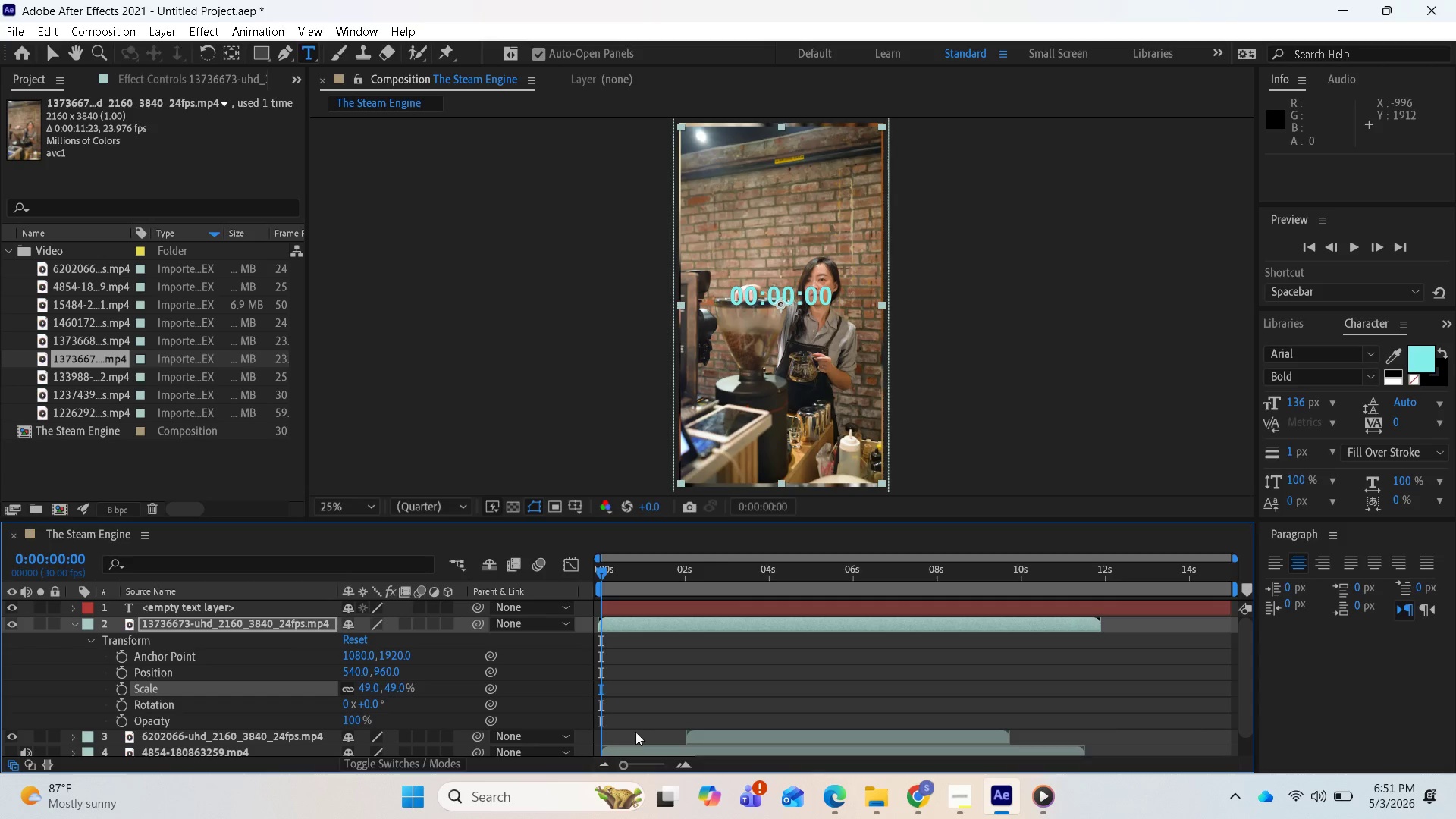 
key(Space)
 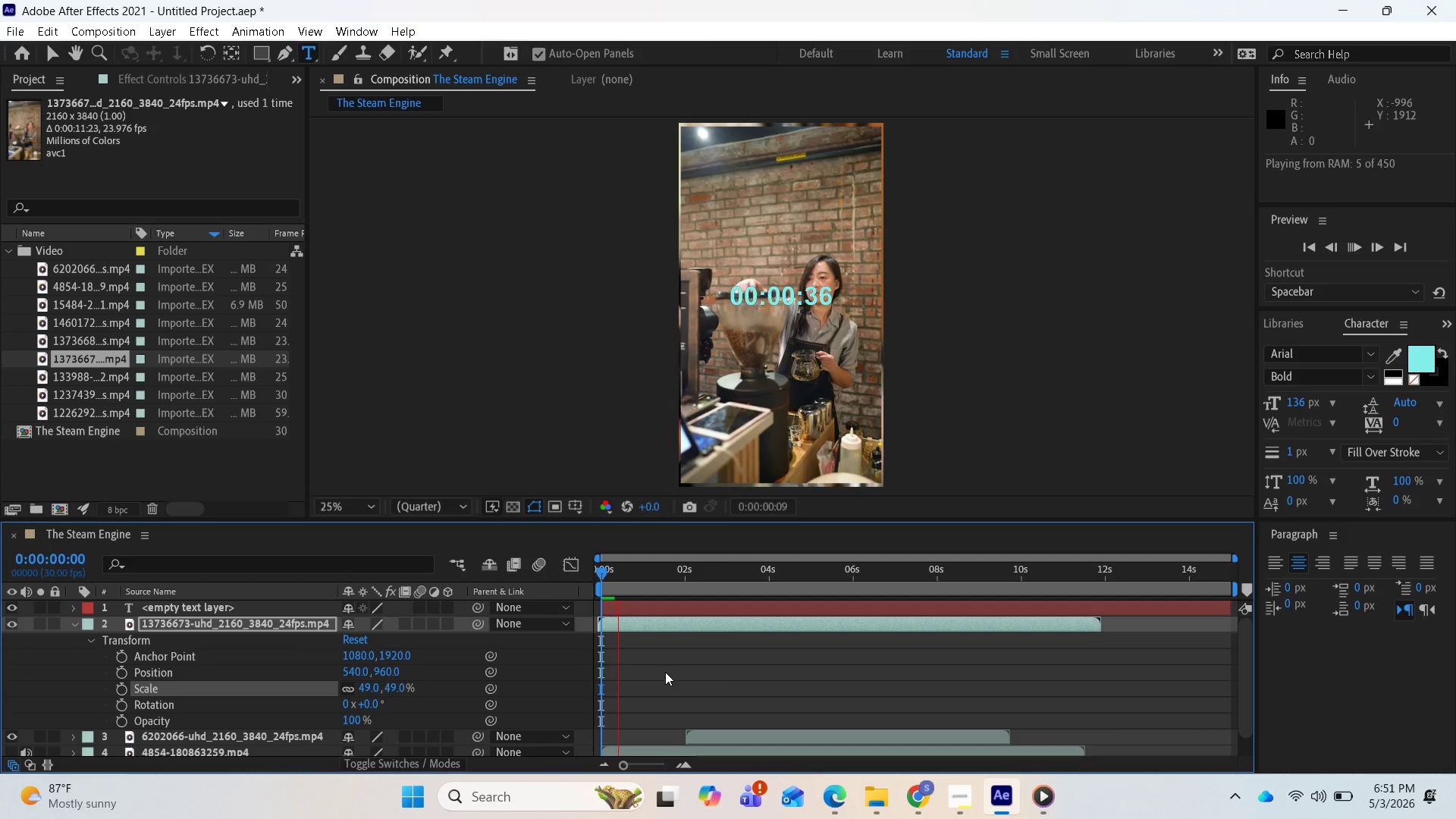 
key(Space)
 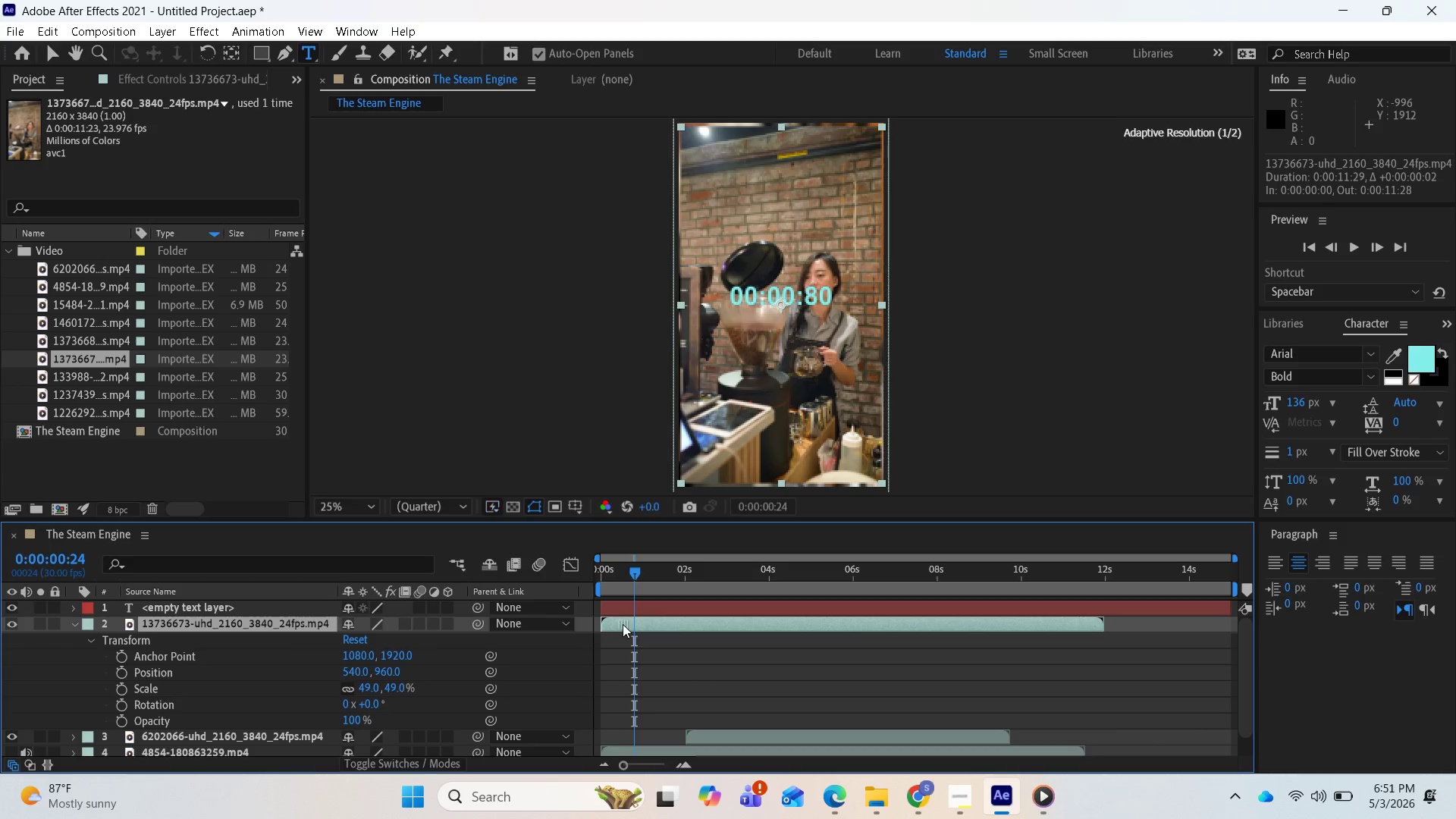 
left_click_drag(start_coordinate=[604, 625], to_coordinate=[629, 628])
 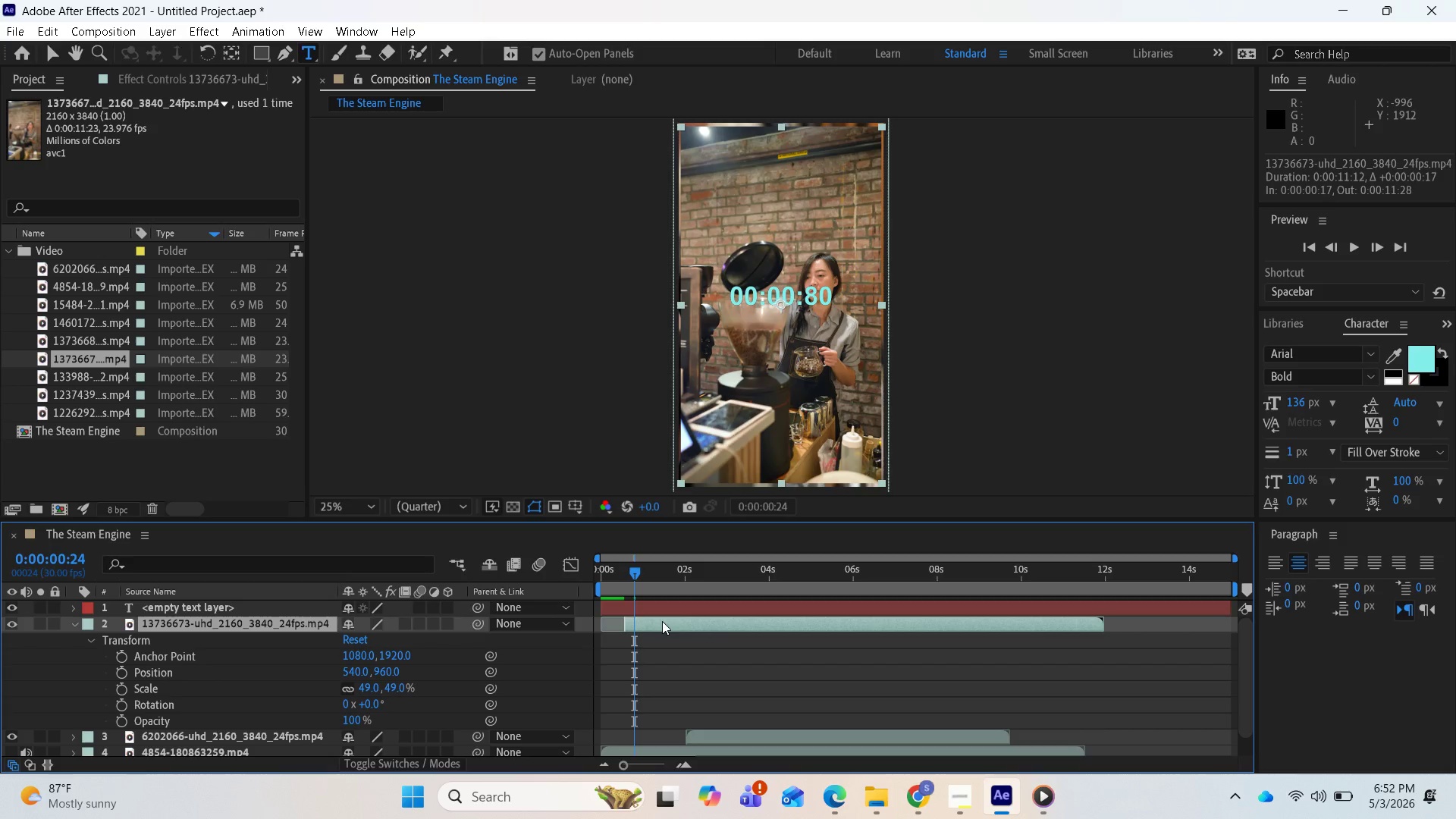 
left_click_drag(start_coordinate=[662, 621], to_coordinate=[639, 624])
 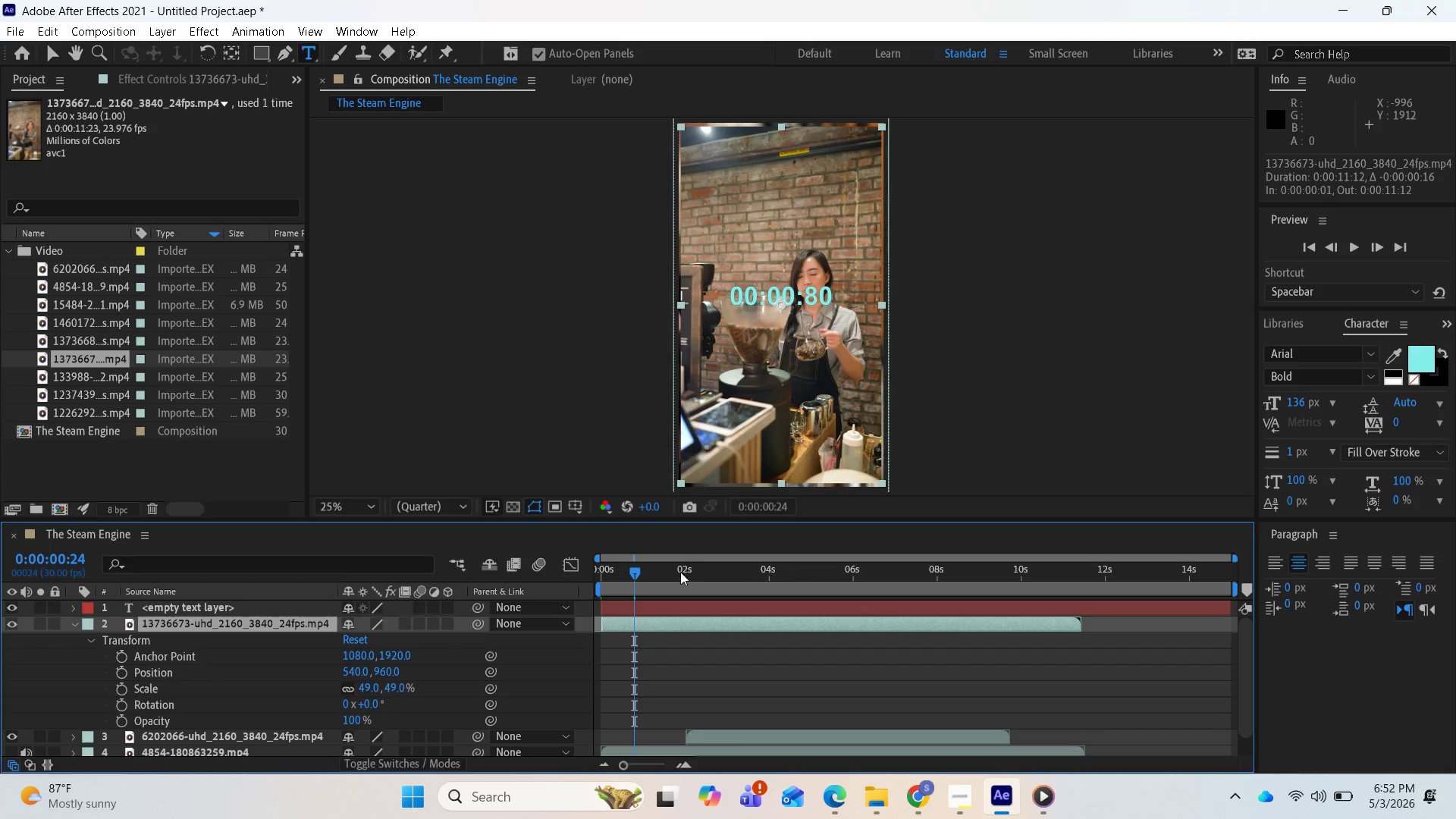 
left_click_drag(start_coordinate=[637, 572], to_coordinate=[609, 571])
 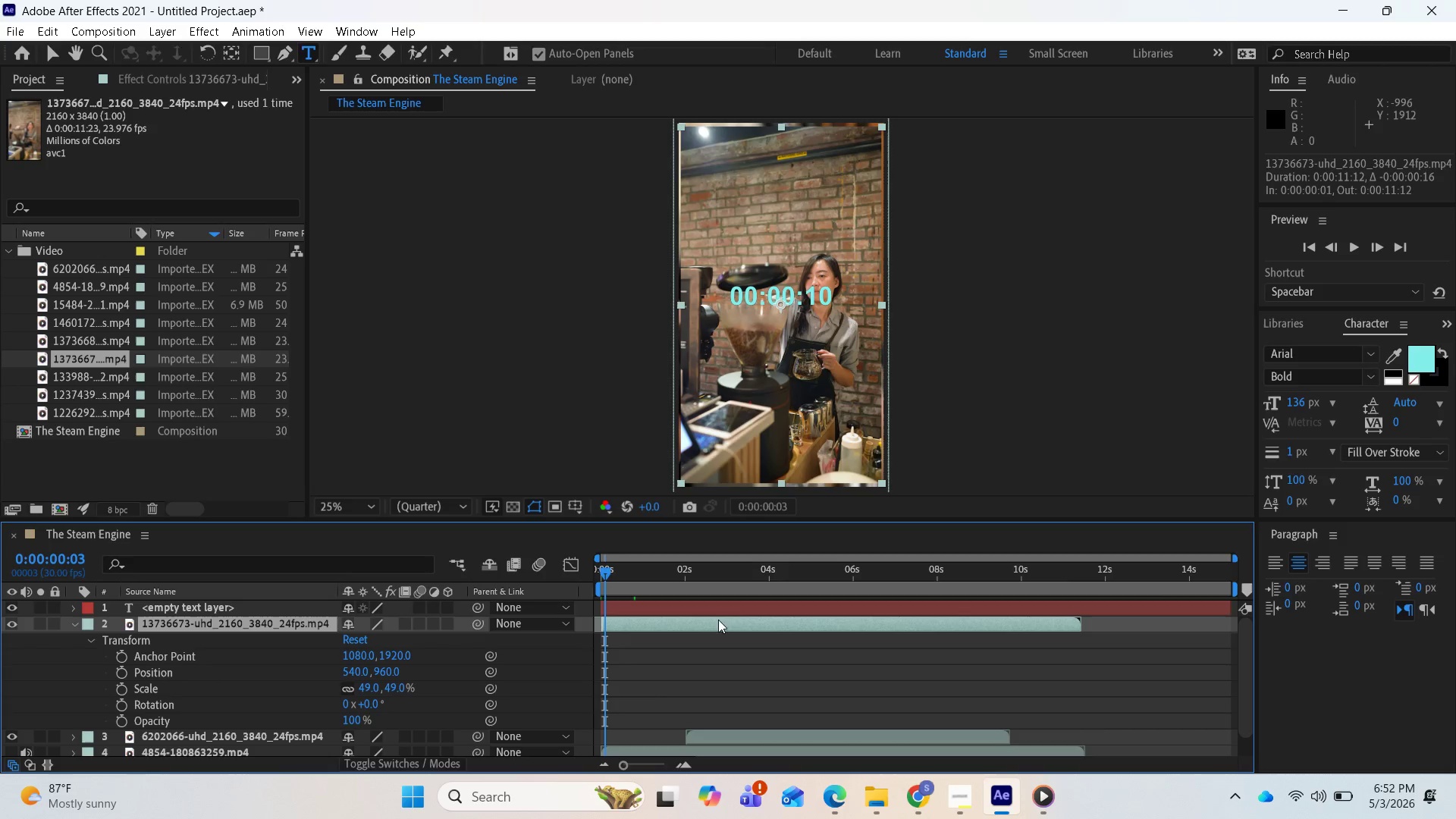 
key(Space)
 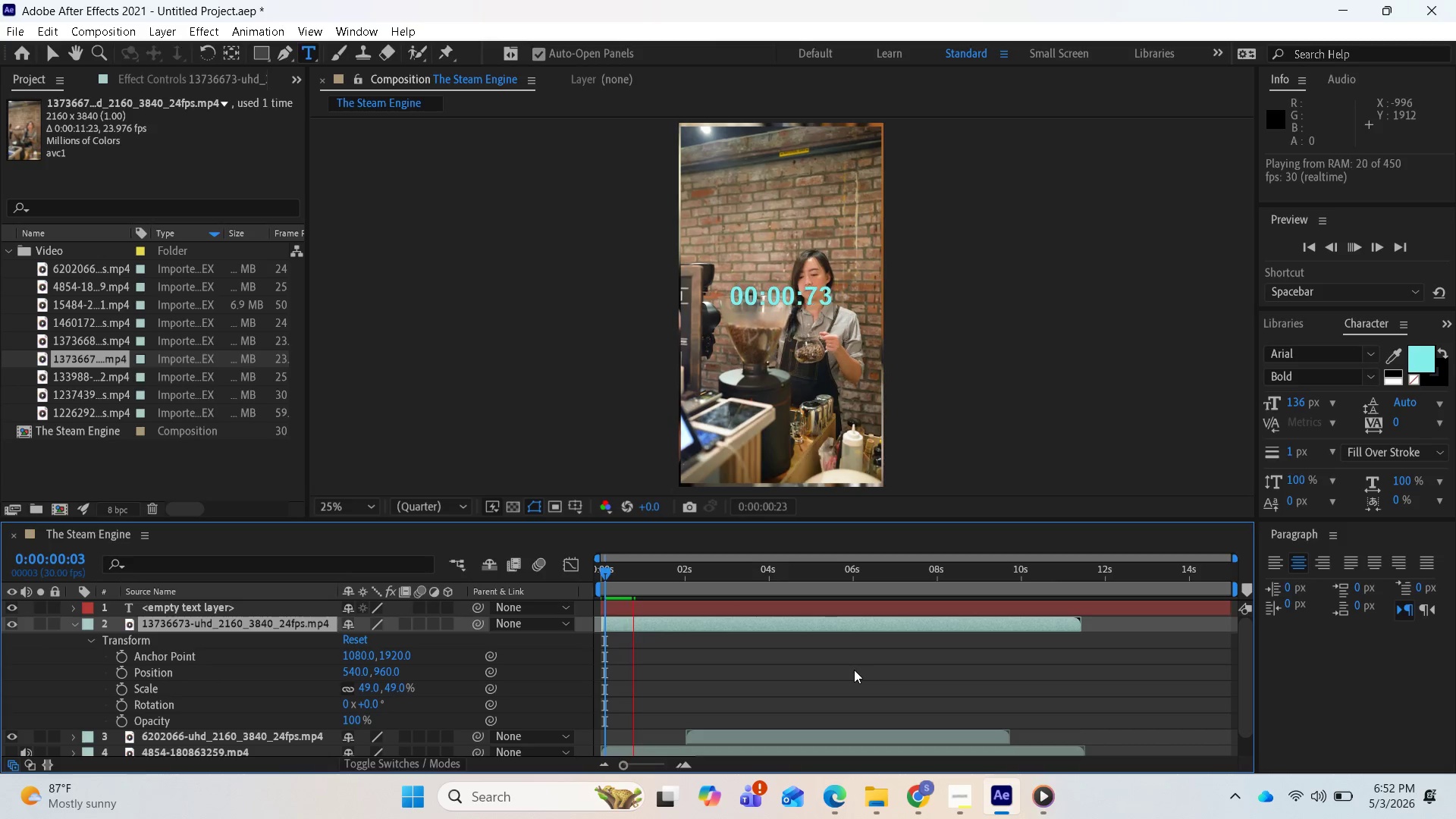 
key(Space)
 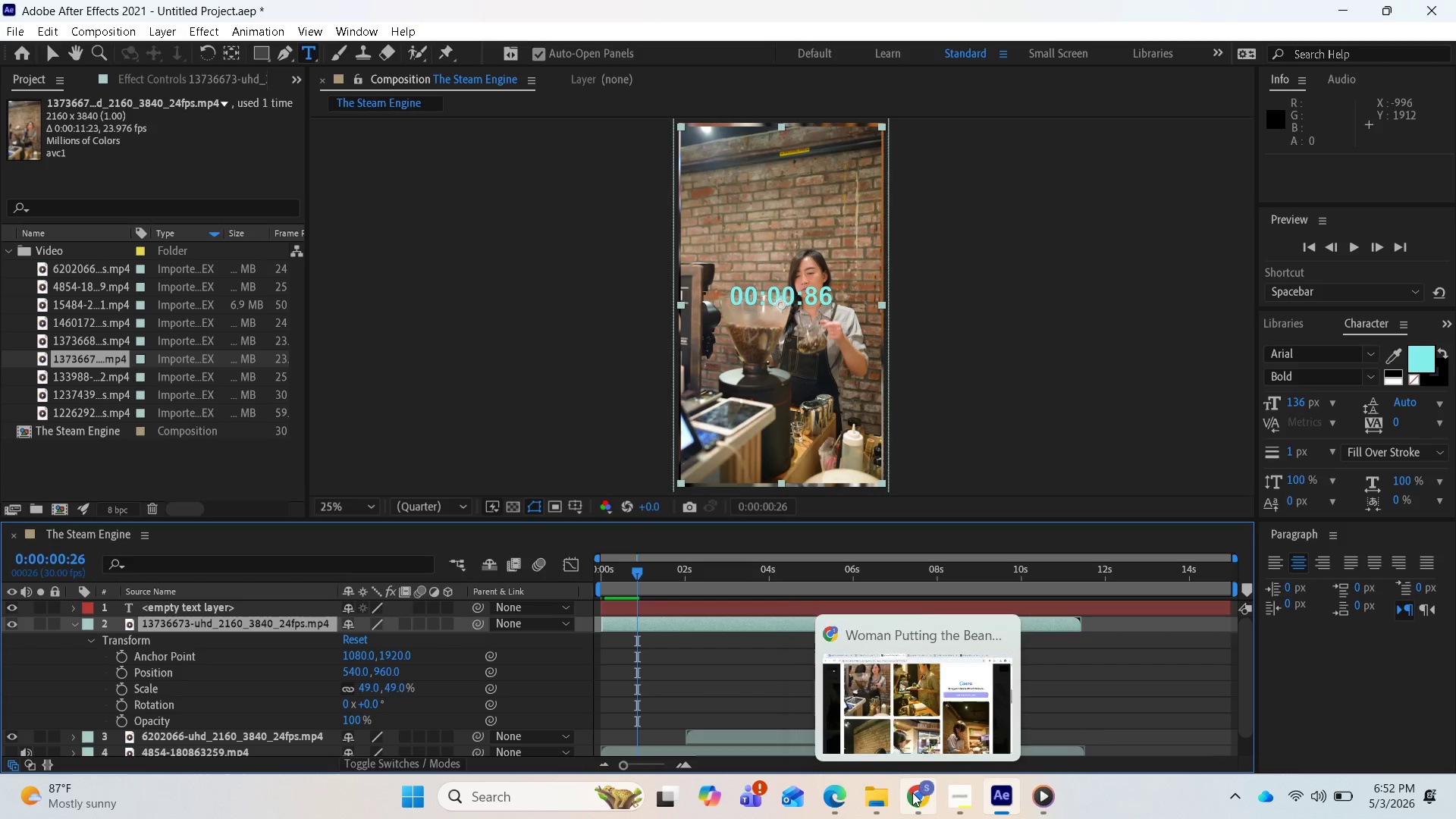 
wait(7.28)
 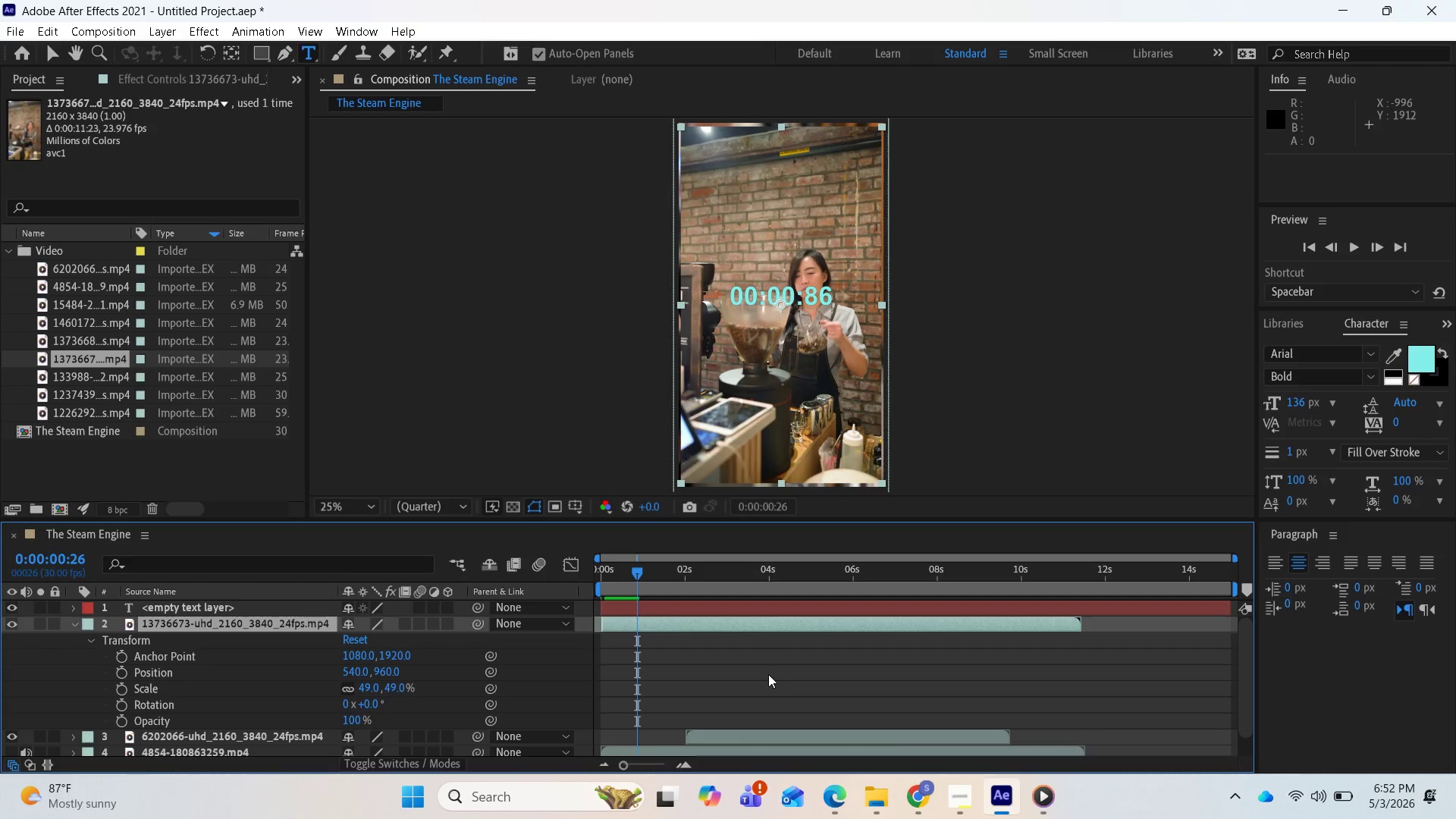 
left_click([156, 17])
 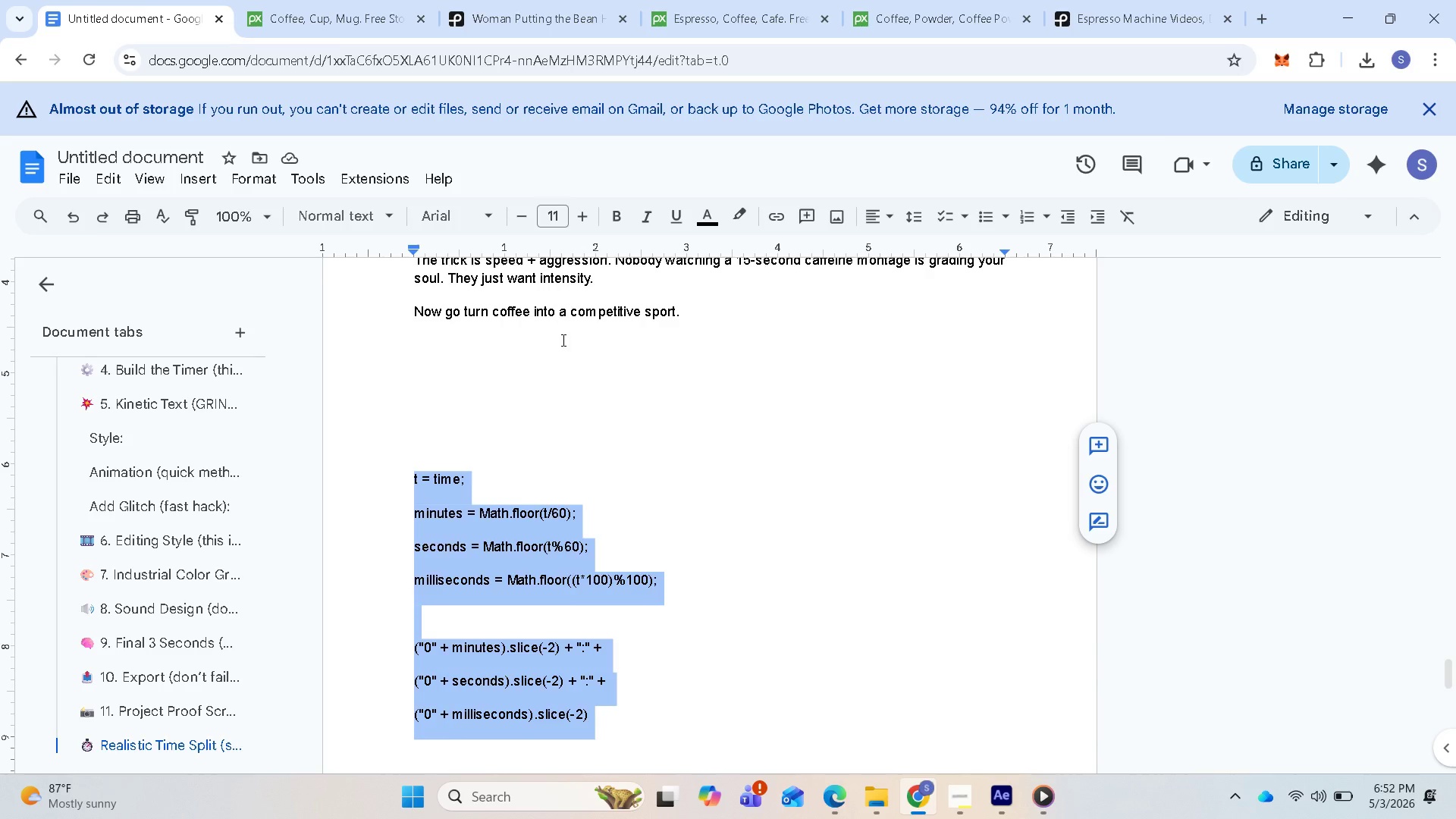 
scroll: coordinate [627, 427], scroll_direction: up, amount: 60.0
 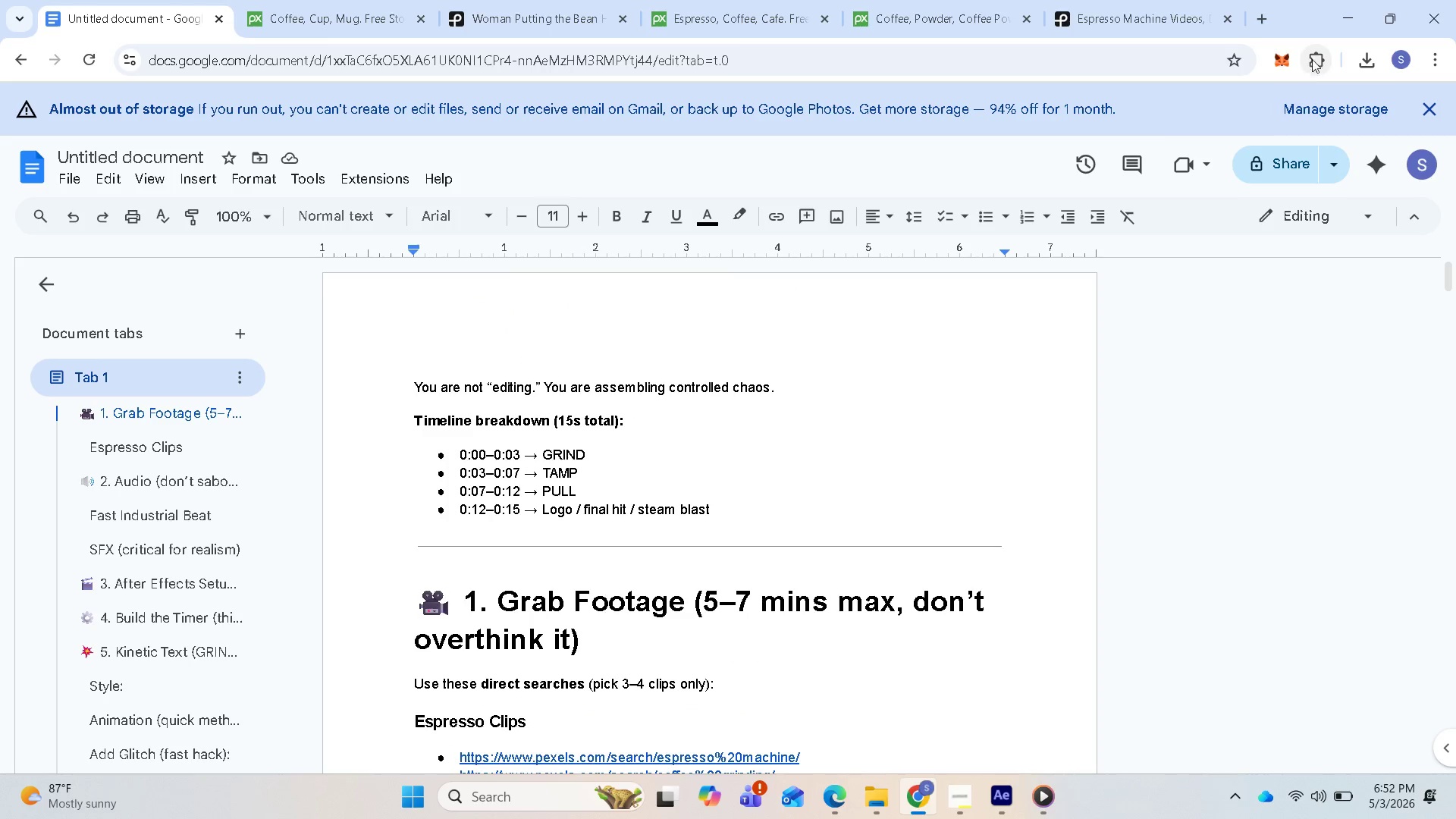 
wait(5.46)
 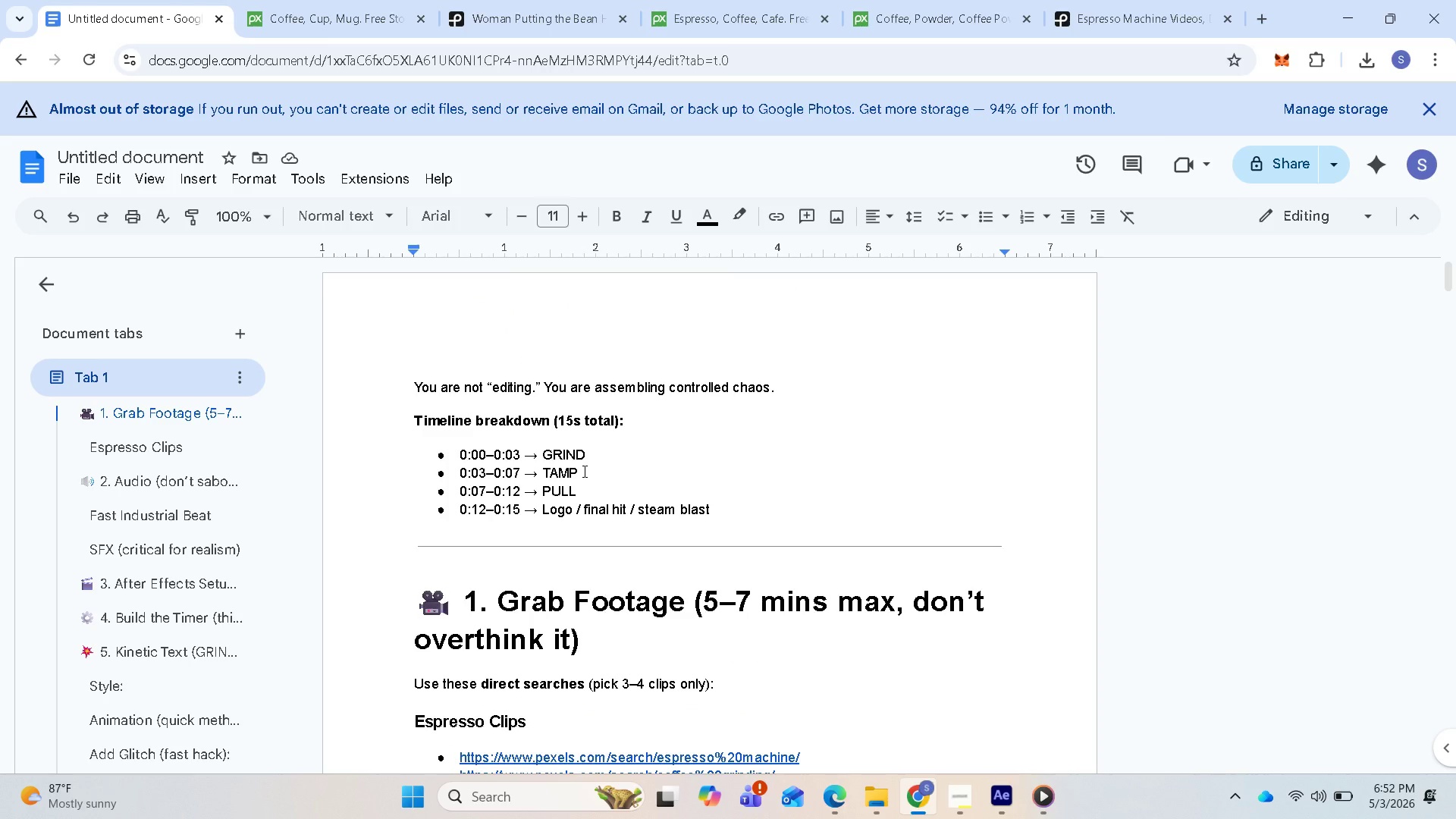 
left_click([1341, 15])
 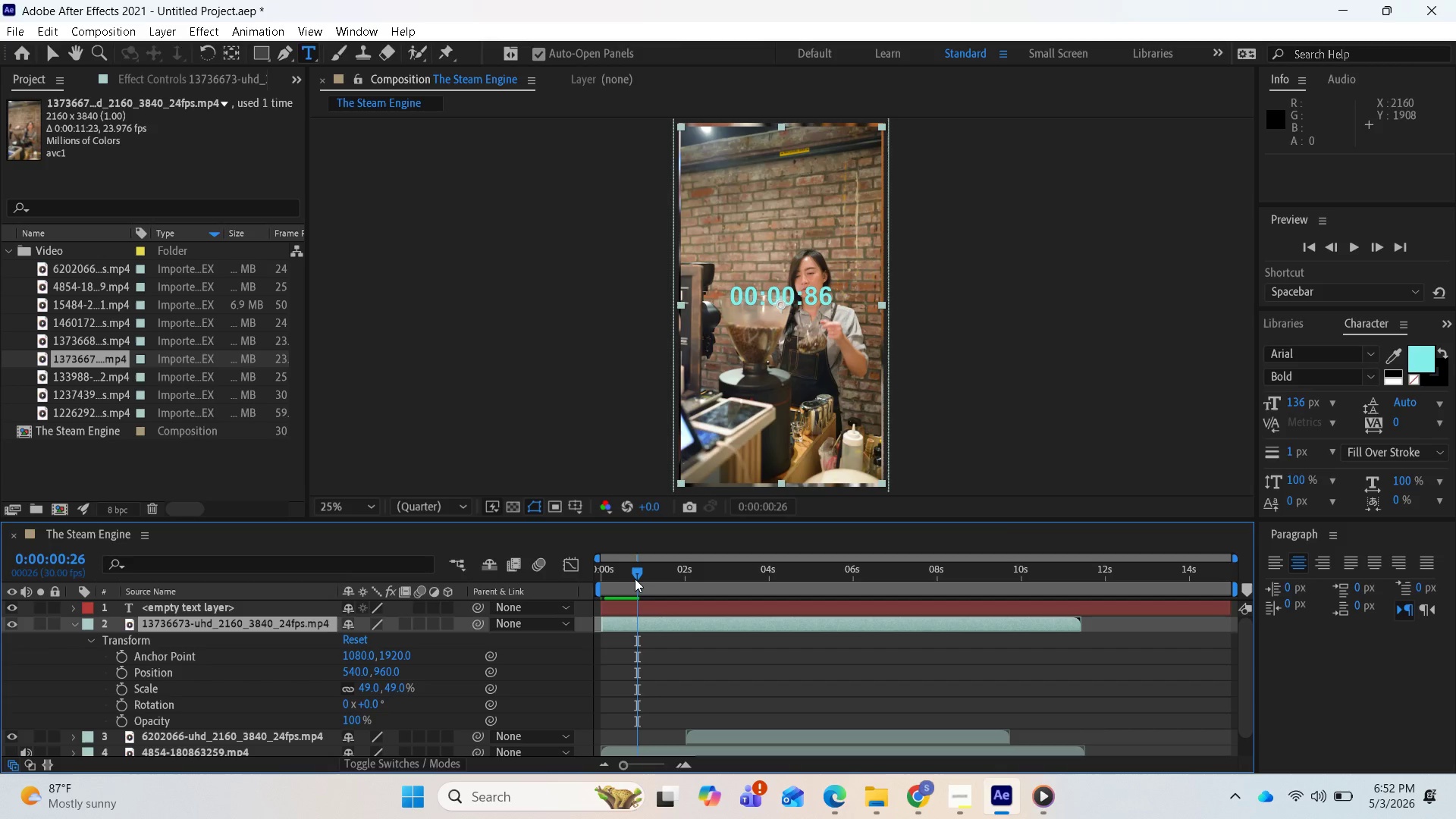 
left_click_drag(start_coordinate=[638, 579], to_coordinate=[711, 580])
 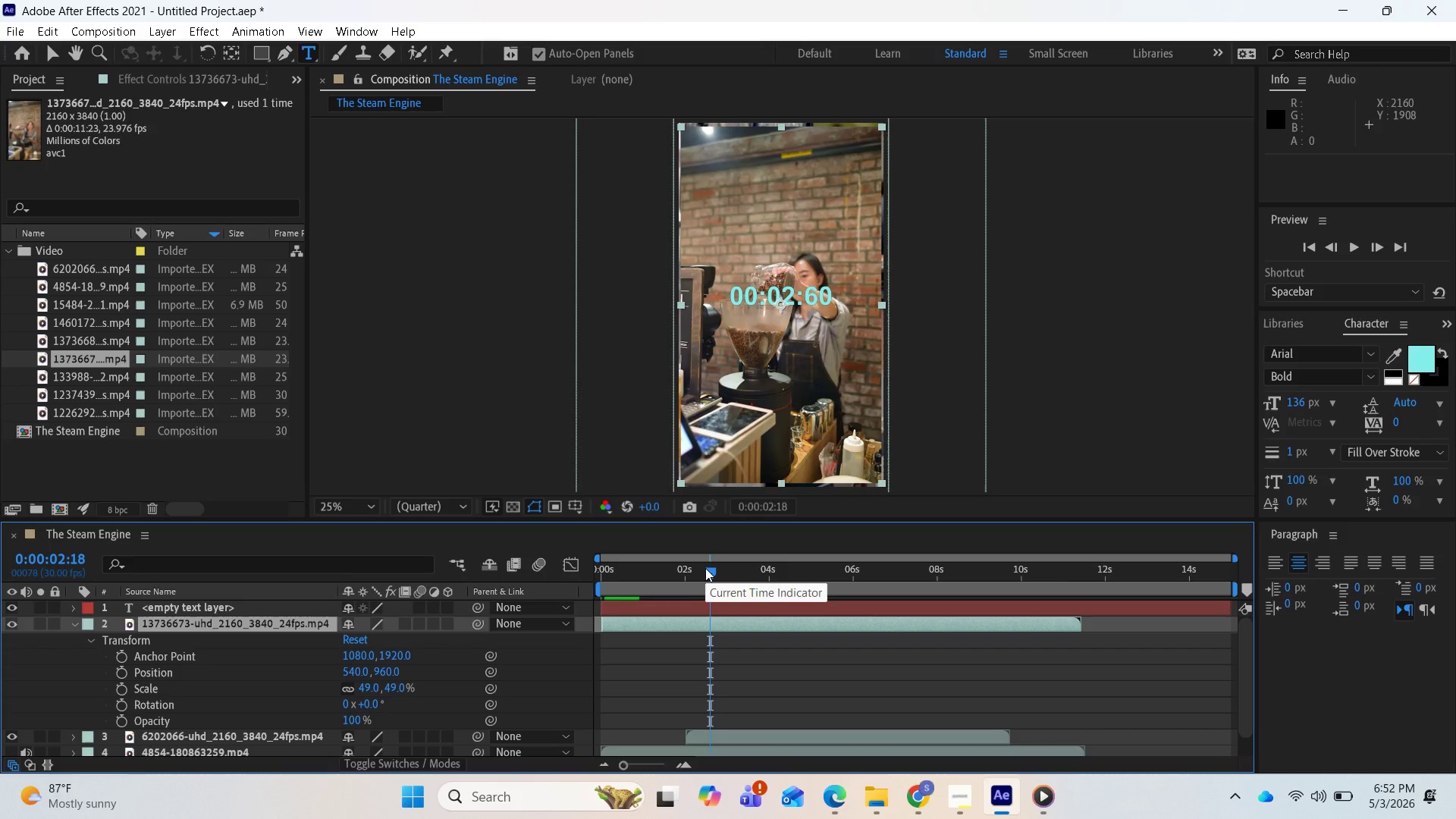 
left_click_drag(start_coordinate=[705, 568], to_coordinate=[722, 569])
 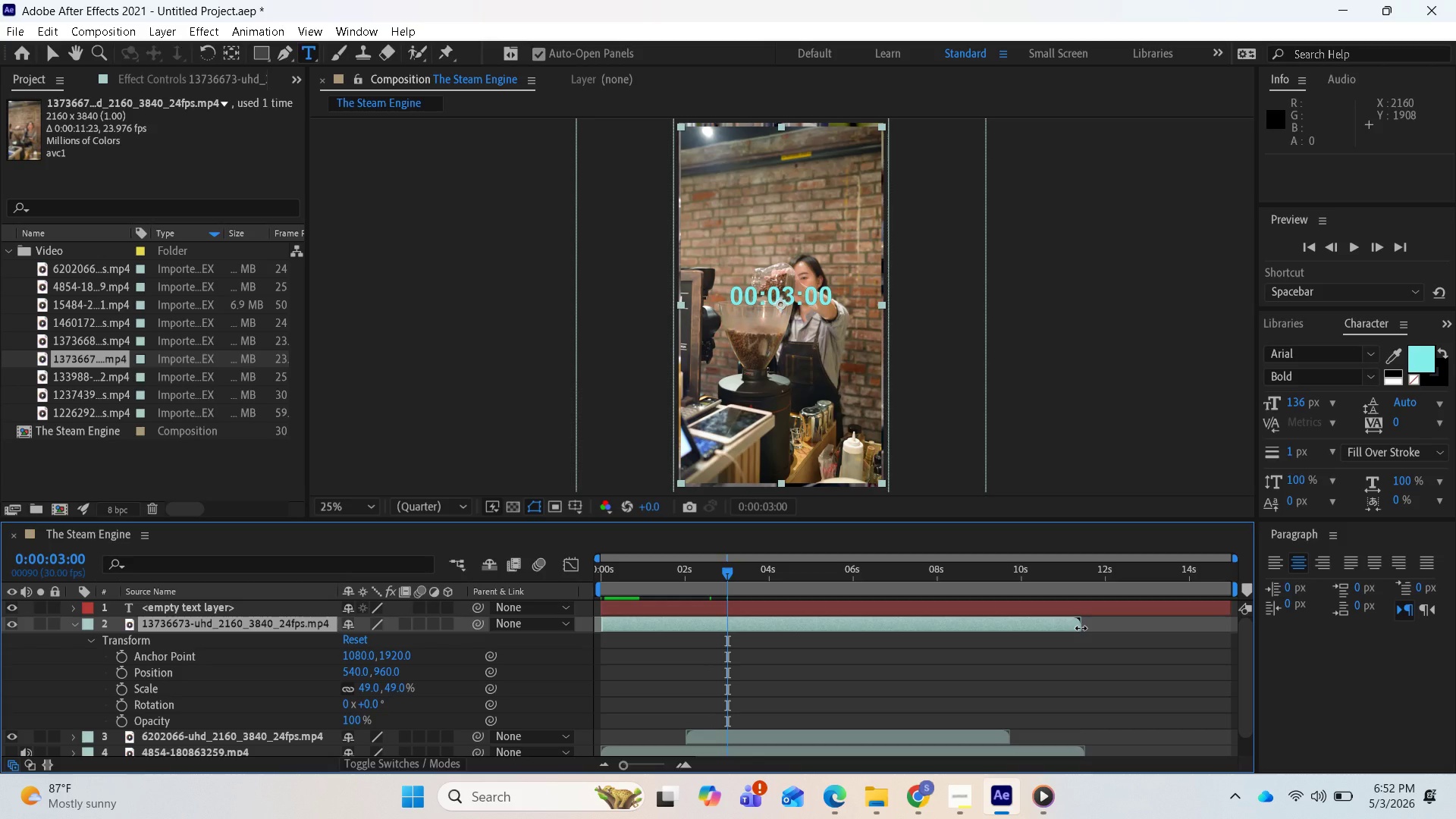 
left_click_drag(start_coordinate=[1080, 628], to_coordinate=[728, 649])
 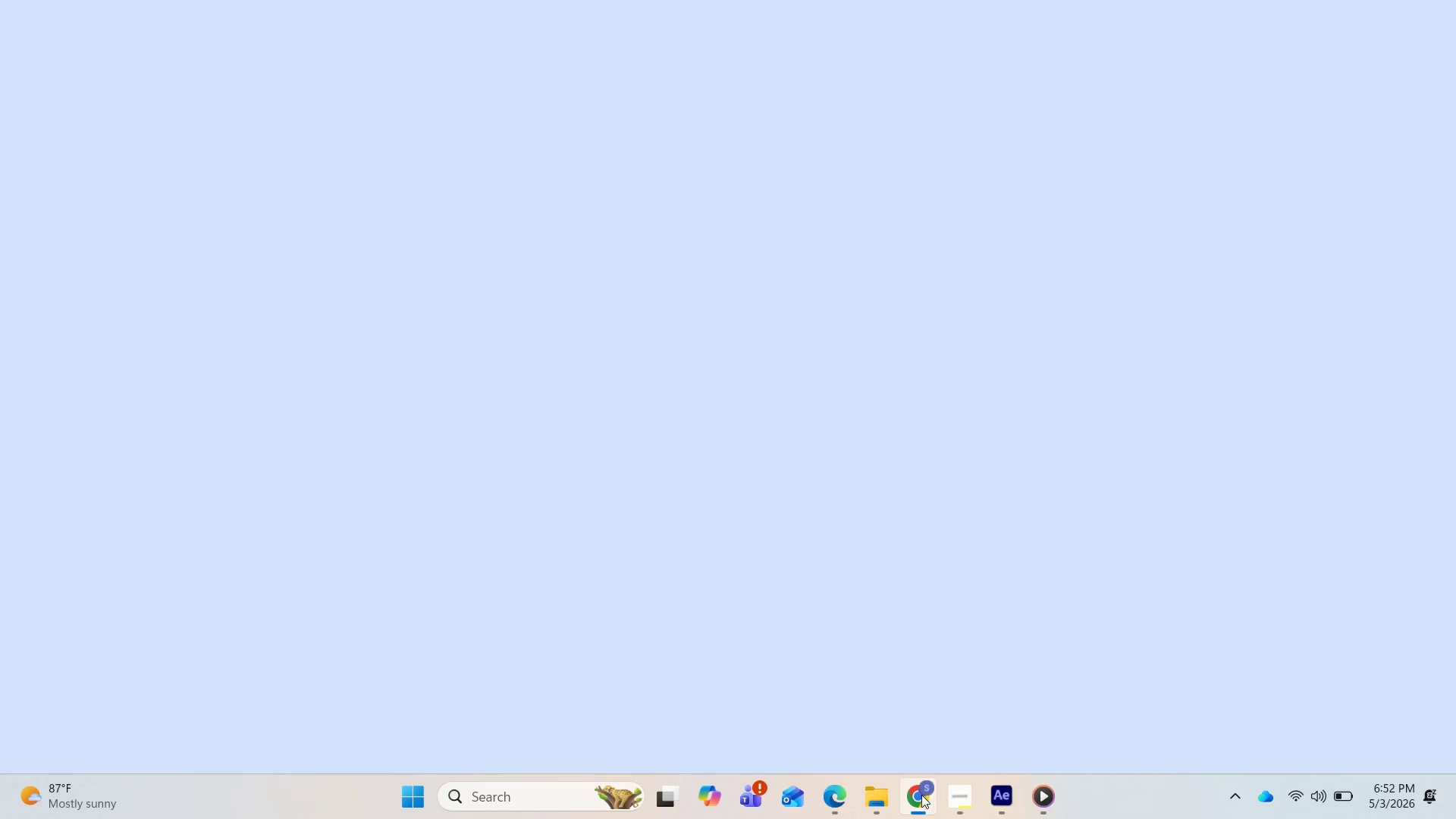 
wait(13.14)
 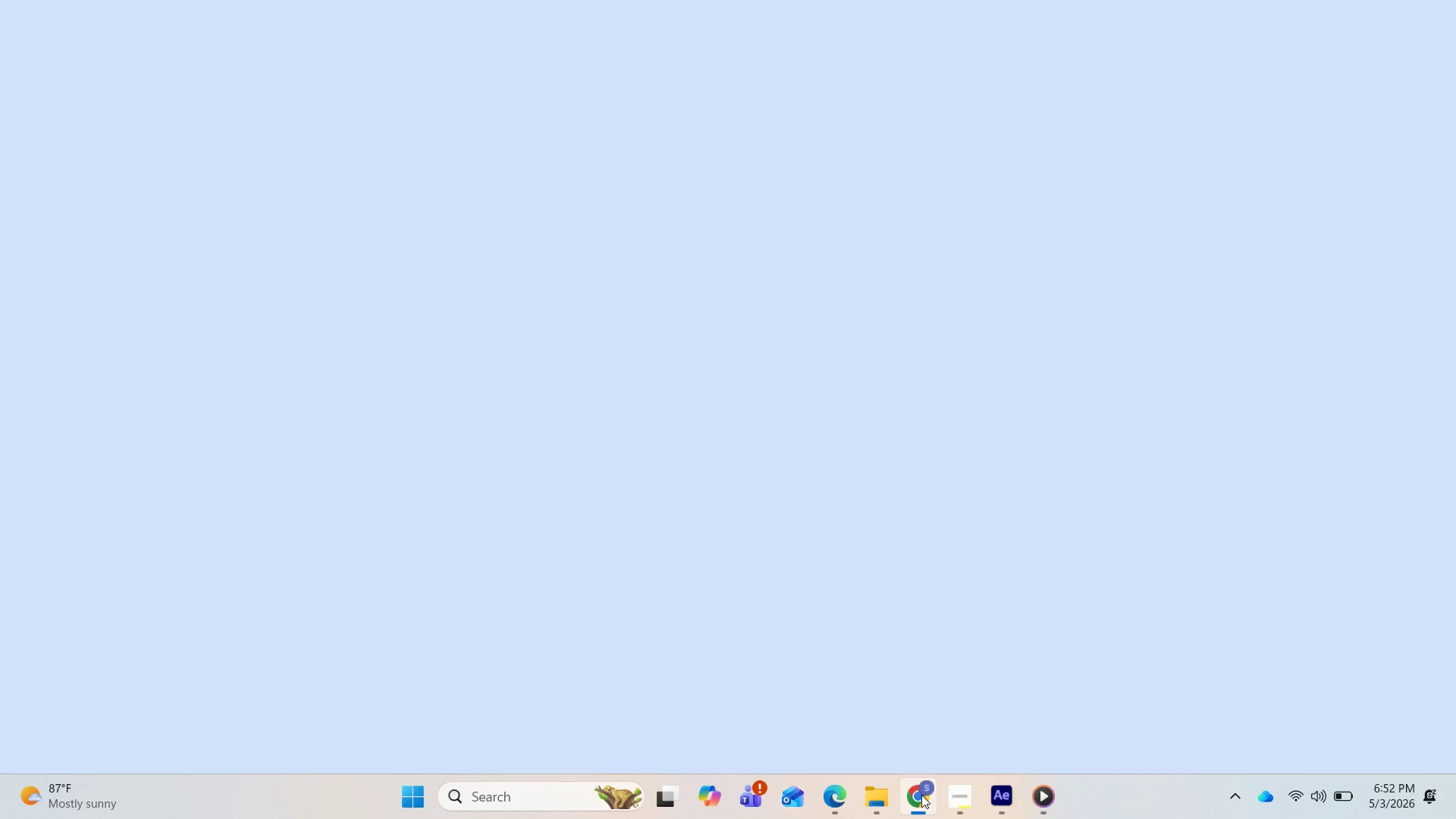 
left_click([709, 20])
 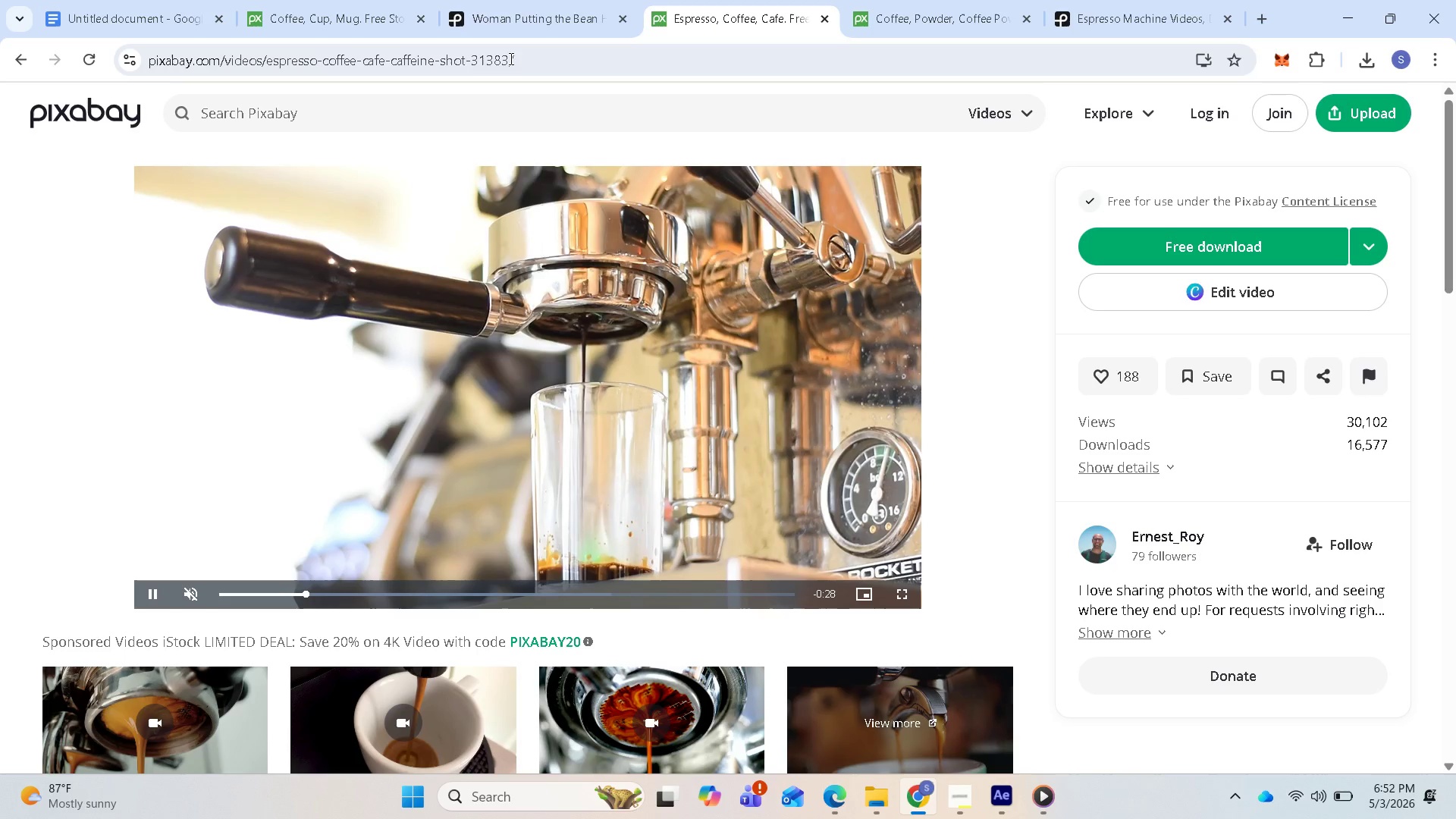 
left_click([548, 17])
 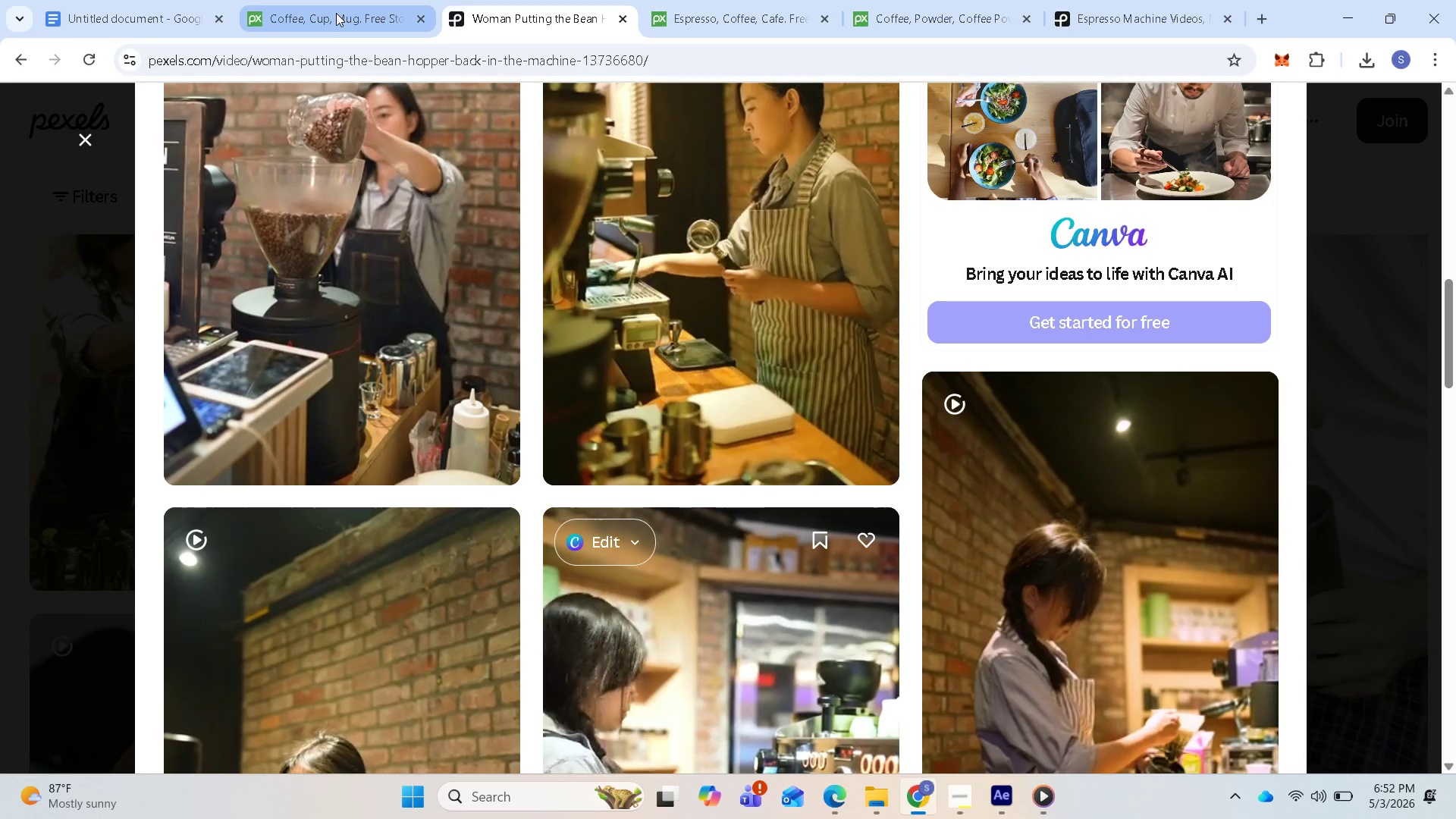 
left_click([336, 13])
 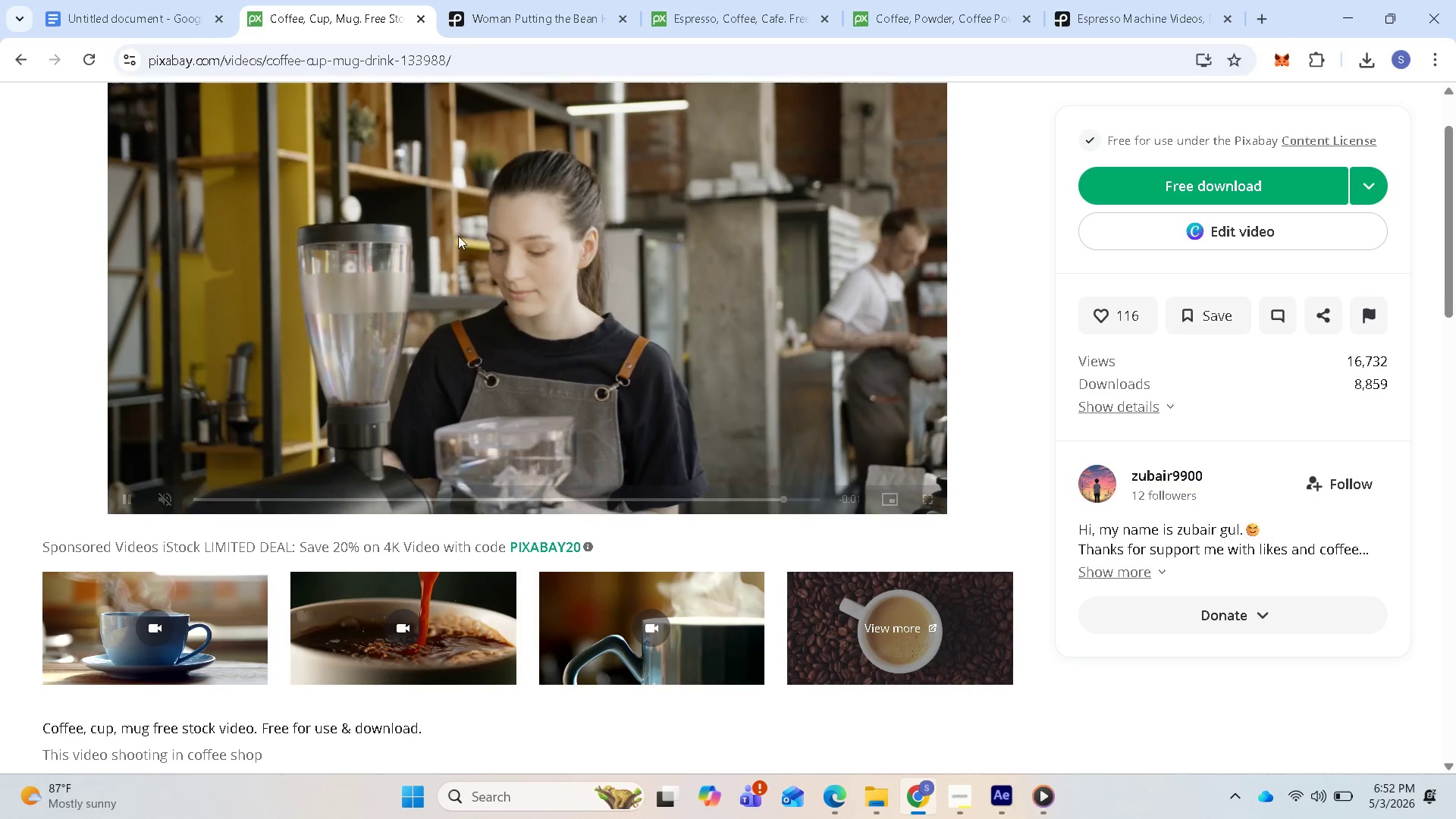 
scroll: coordinate [473, 264], scroll_direction: up, amount: 3.0
 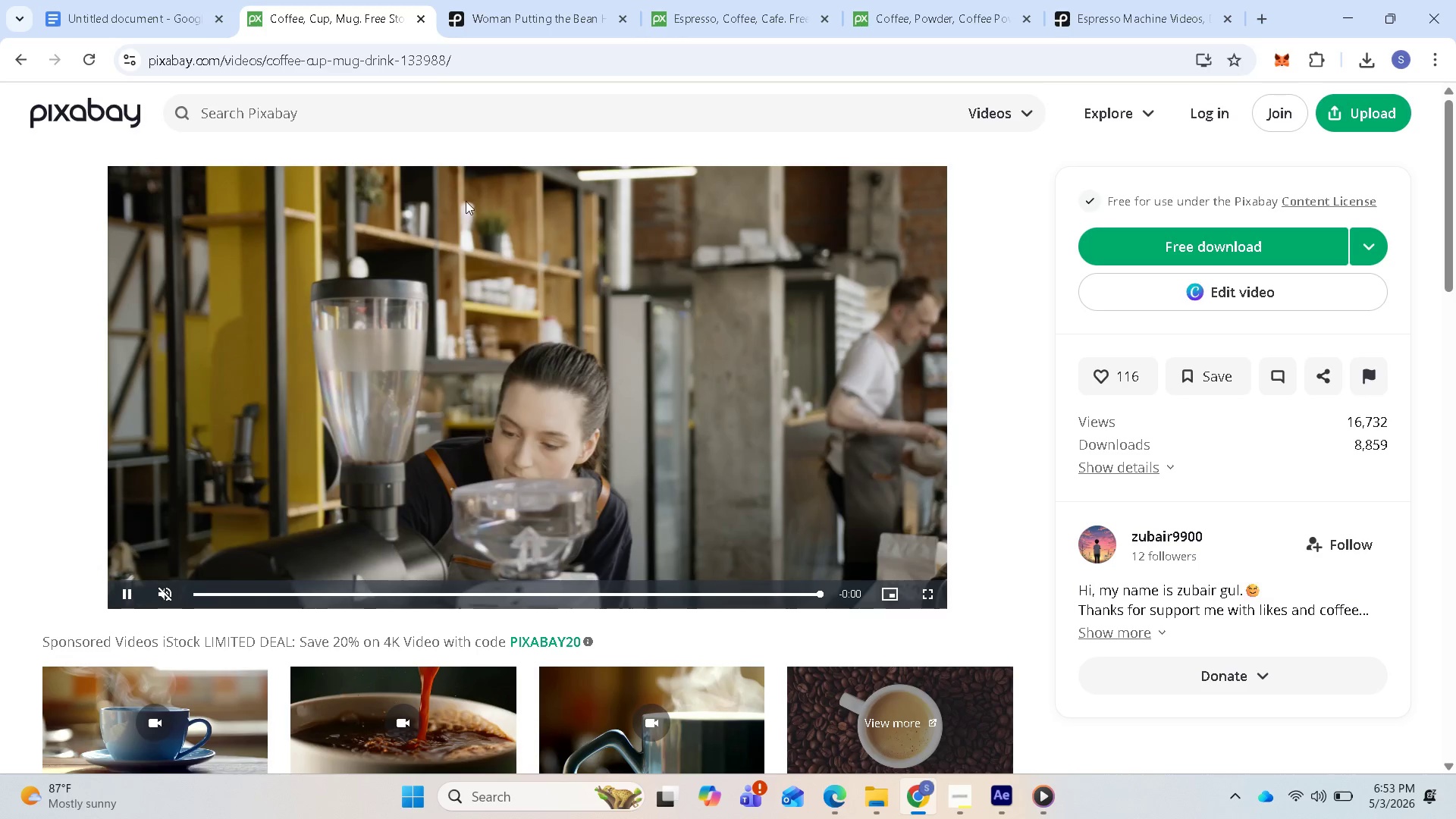 
scroll: coordinate [620, 406], scroll_direction: down, amount: 1.0
 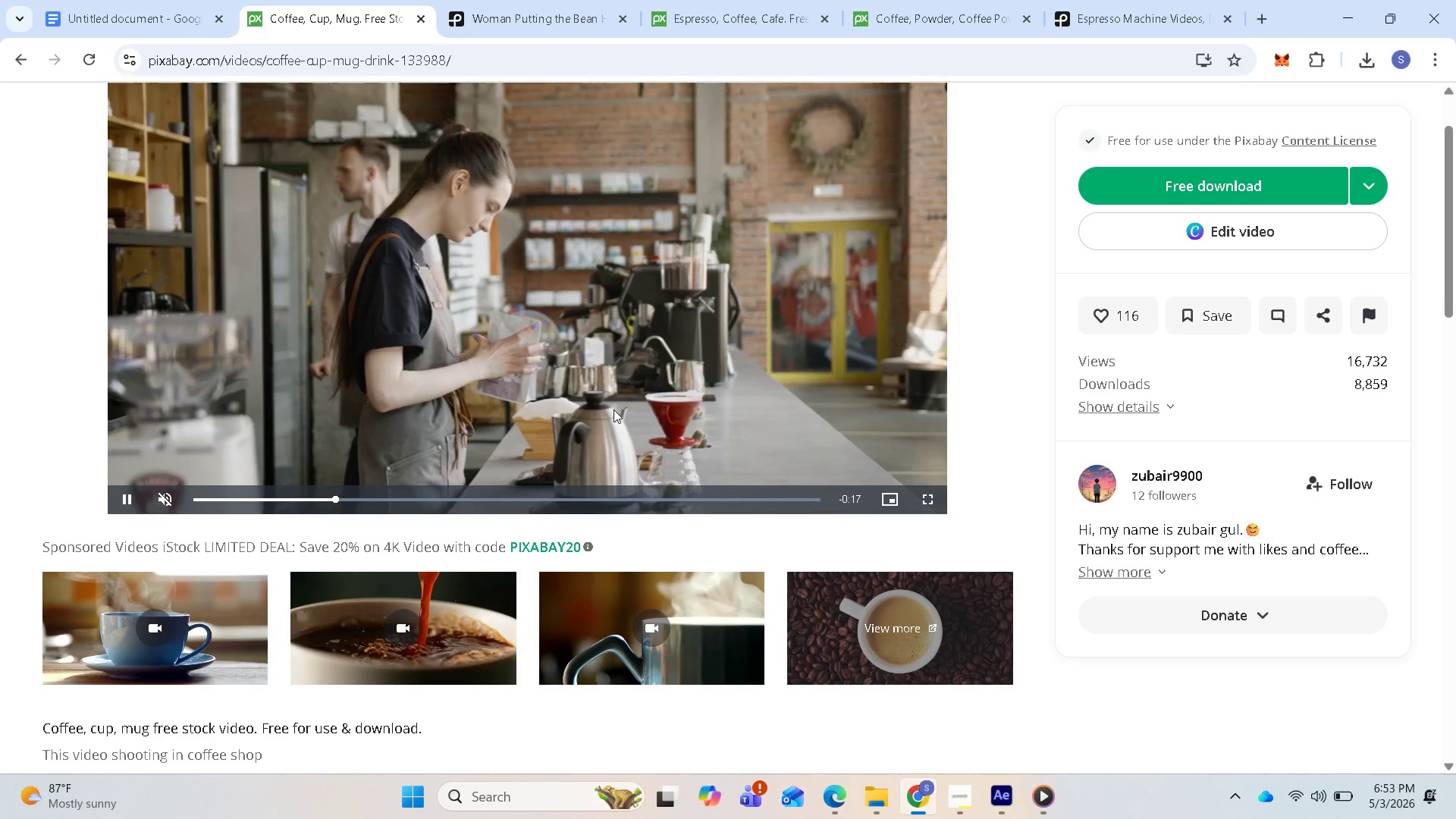 
wait(9.42)
 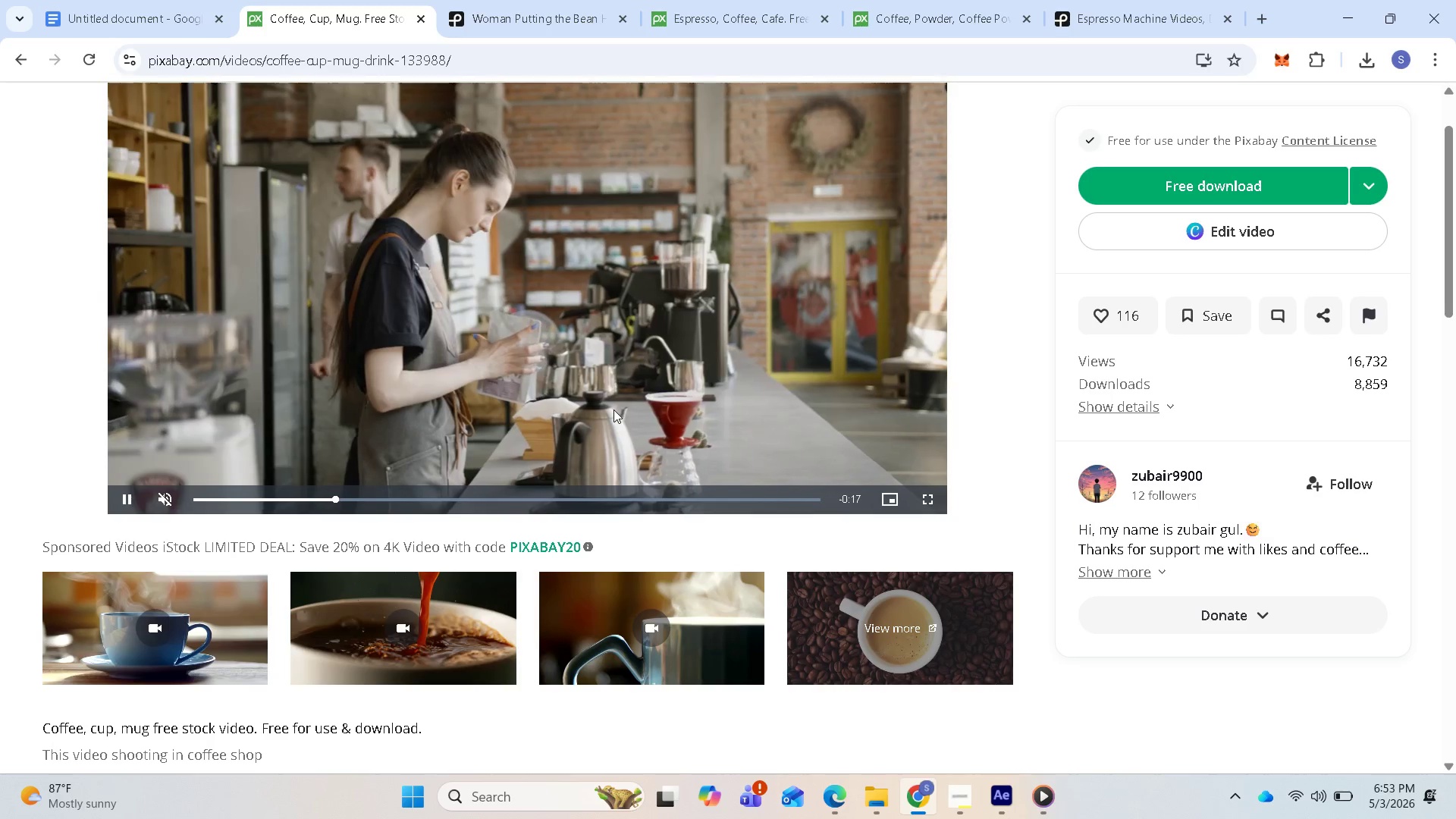 
mouse_move([575, 494])
 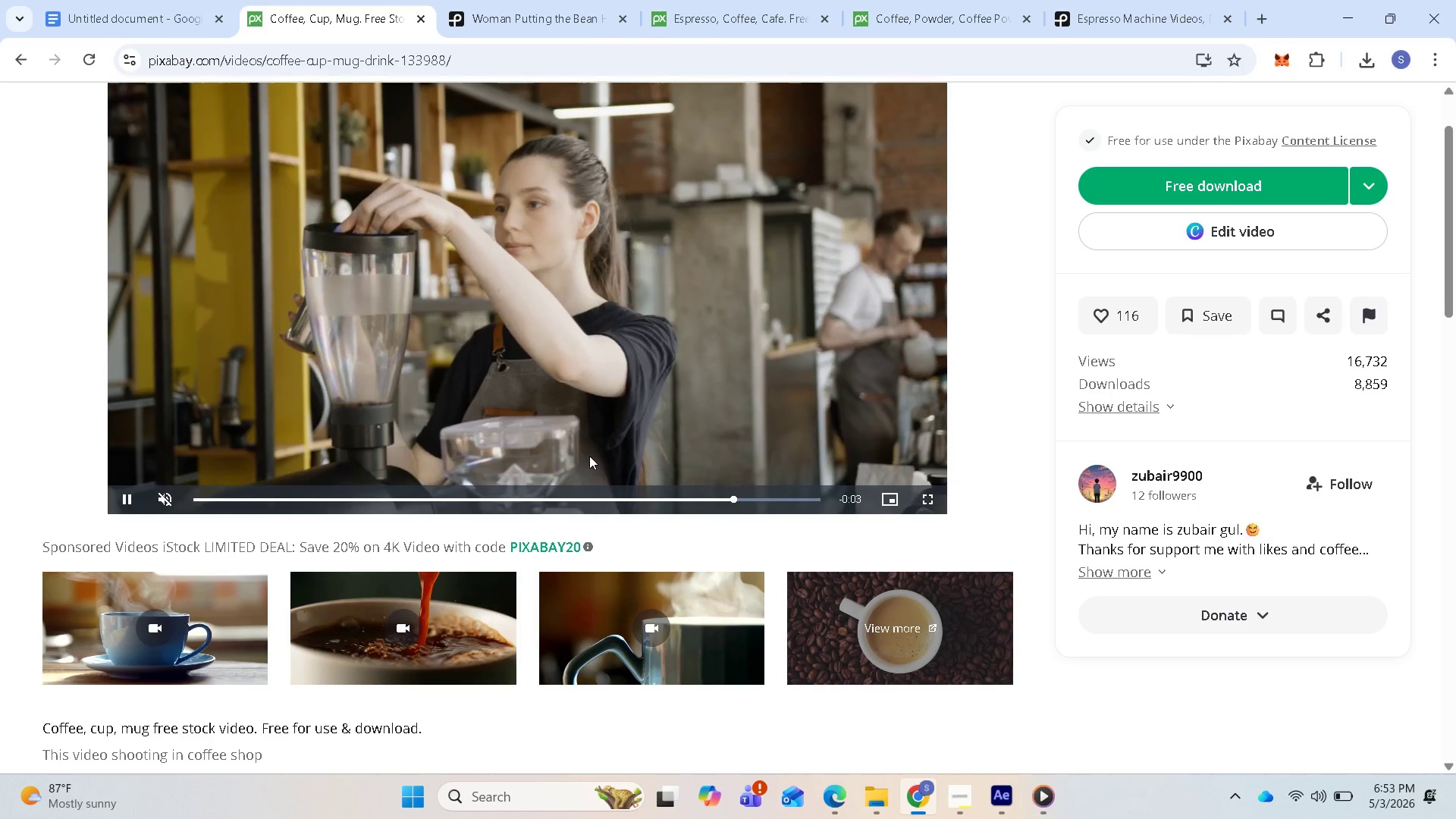 
wait(6.08)
 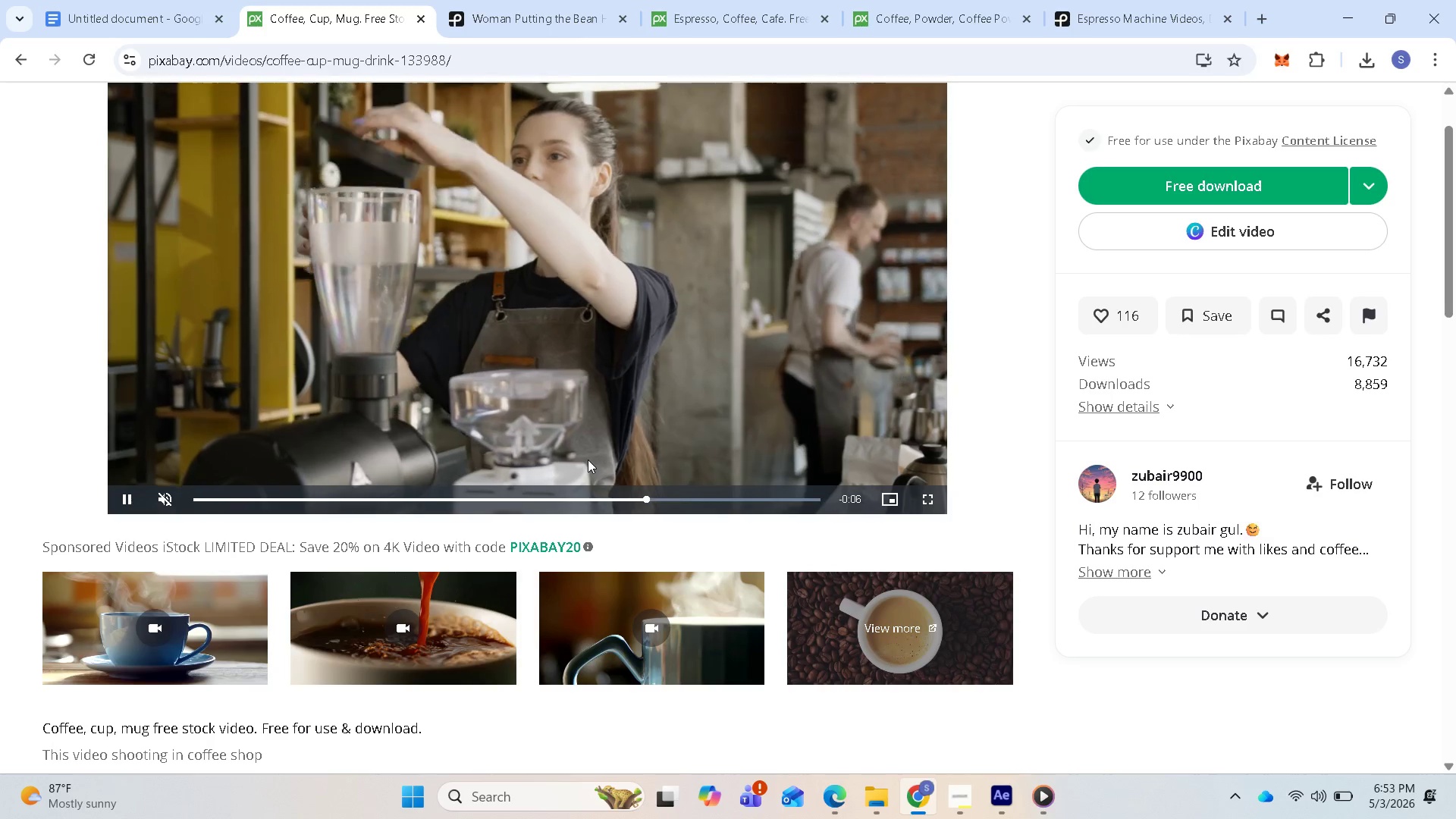 
mouse_move([549, 17])
 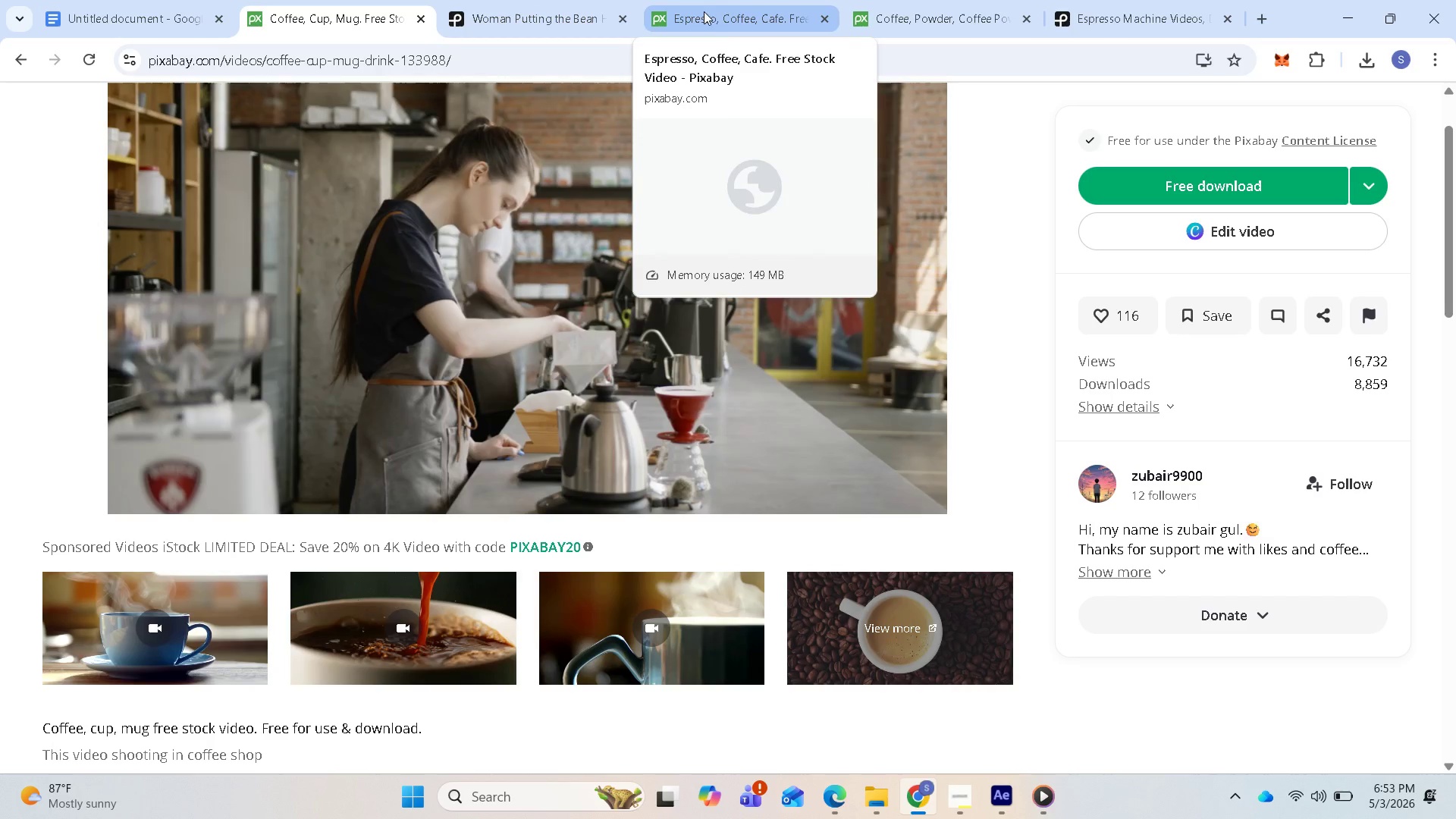 
left_click([717, 10])
 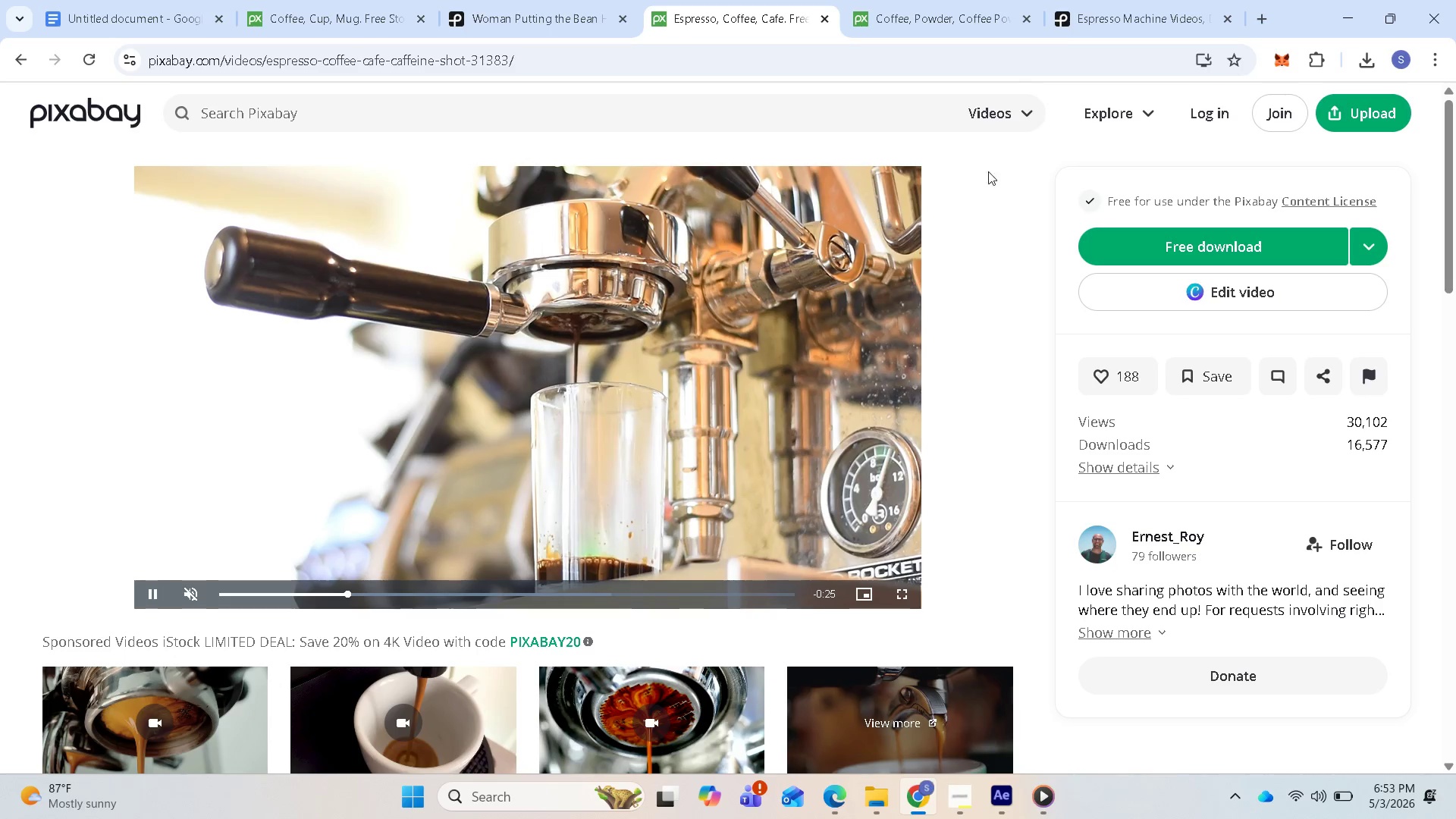 
left_click([956, 19])
 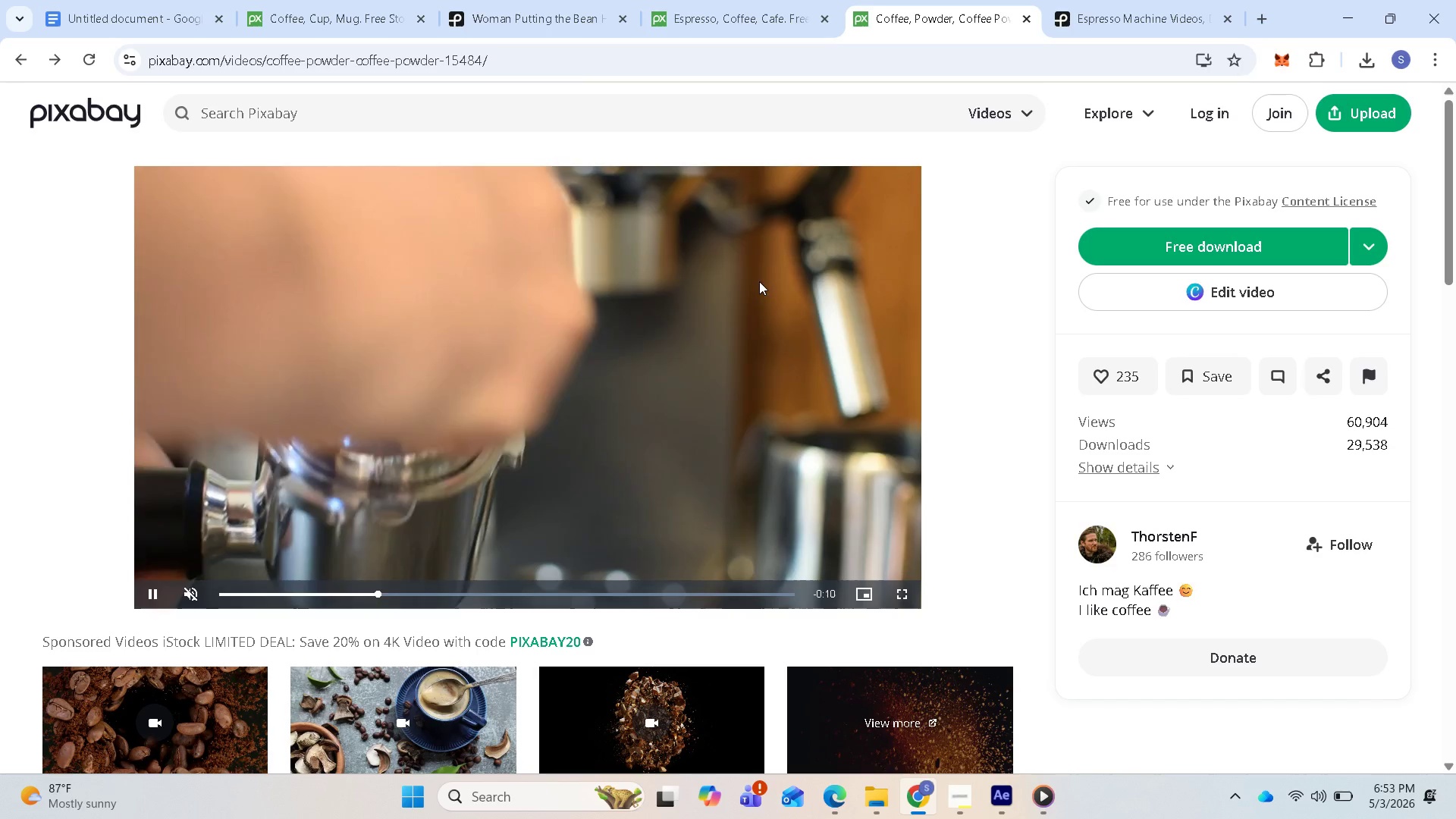 
scroll: coordinate [830, 548], scroll_direction: down, amount: 16.0
 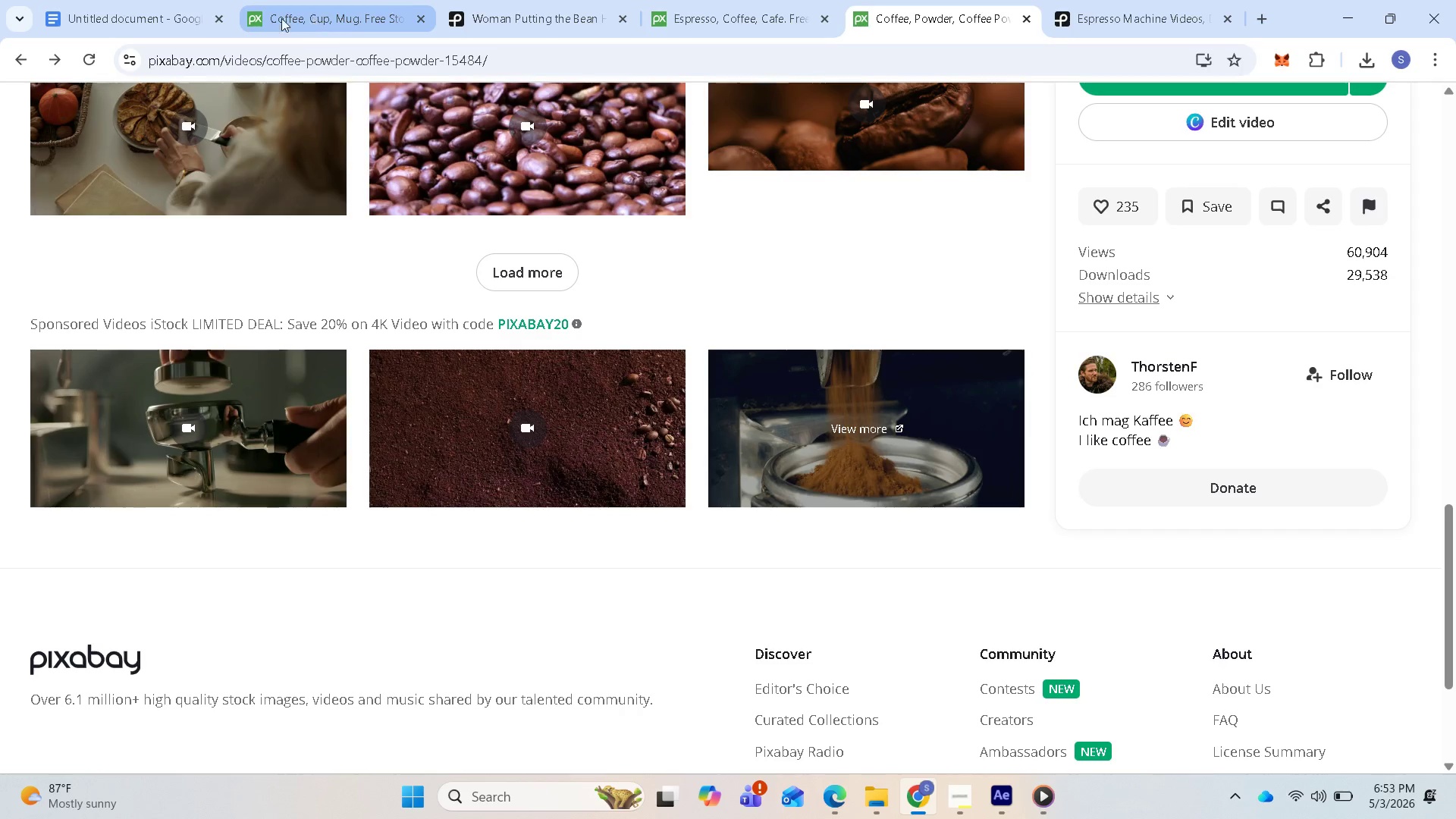 
left_click([152, 14])